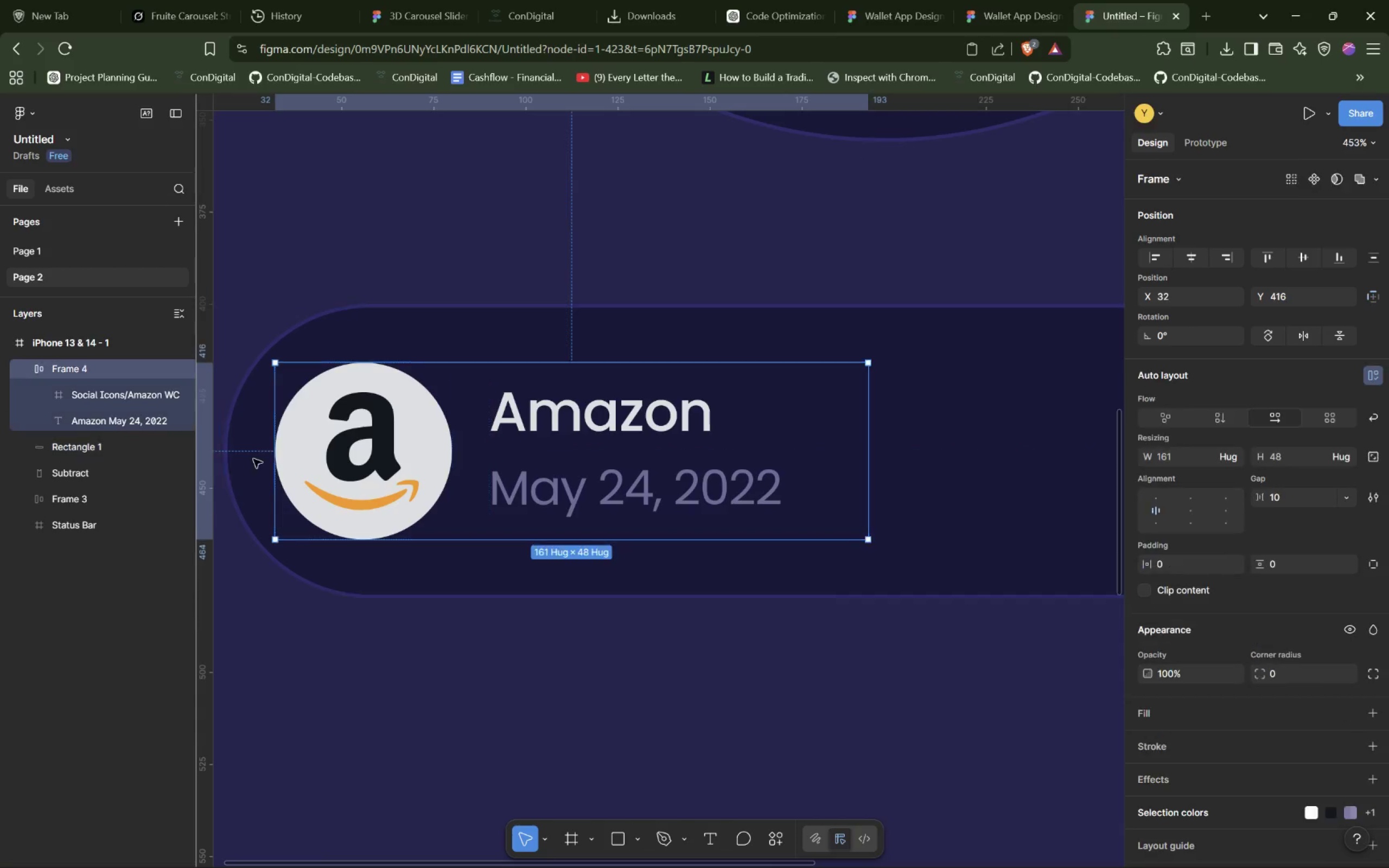 
hold_key(key=AltLeft, duration=1.02)
 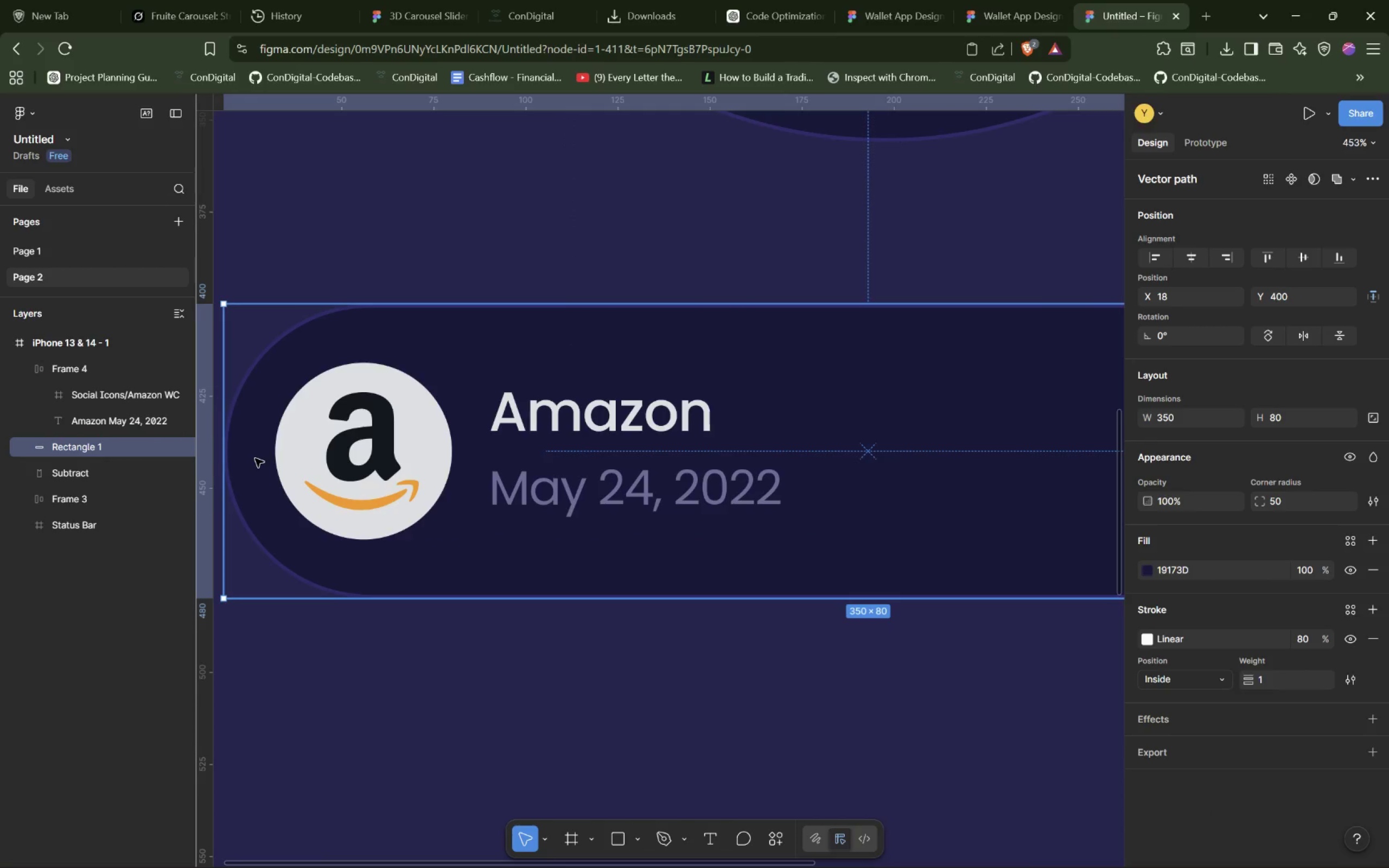 
hold_key(key=AltLeft, duration=1.52)
left_click_drag(start_coordinate=[255, 458], to_coordinate=[259, 457])
 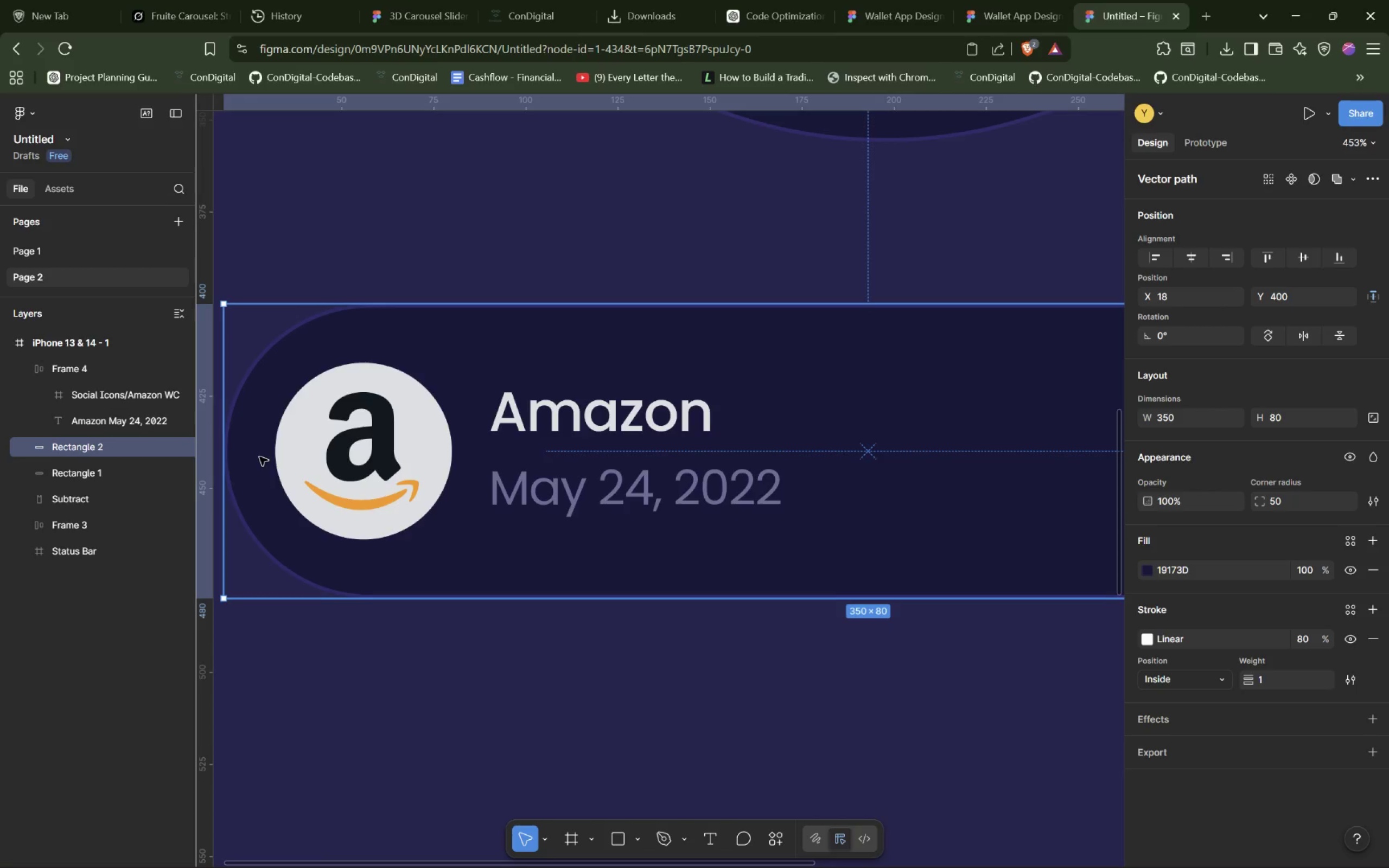 
hold_key(key=AltLeft, duration=1.51)
 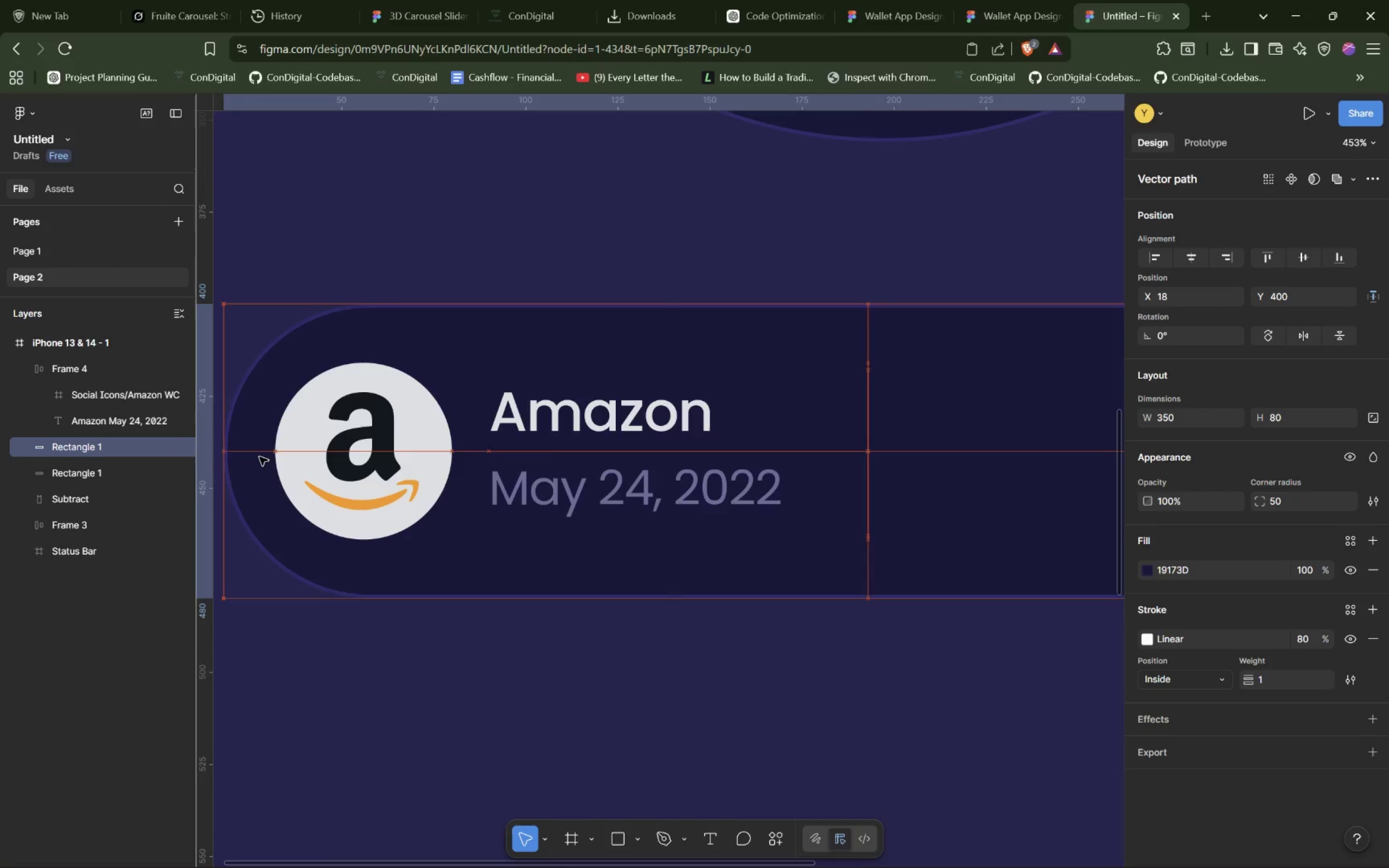 
hold_key(key=AltLeft, duration=0.42)
 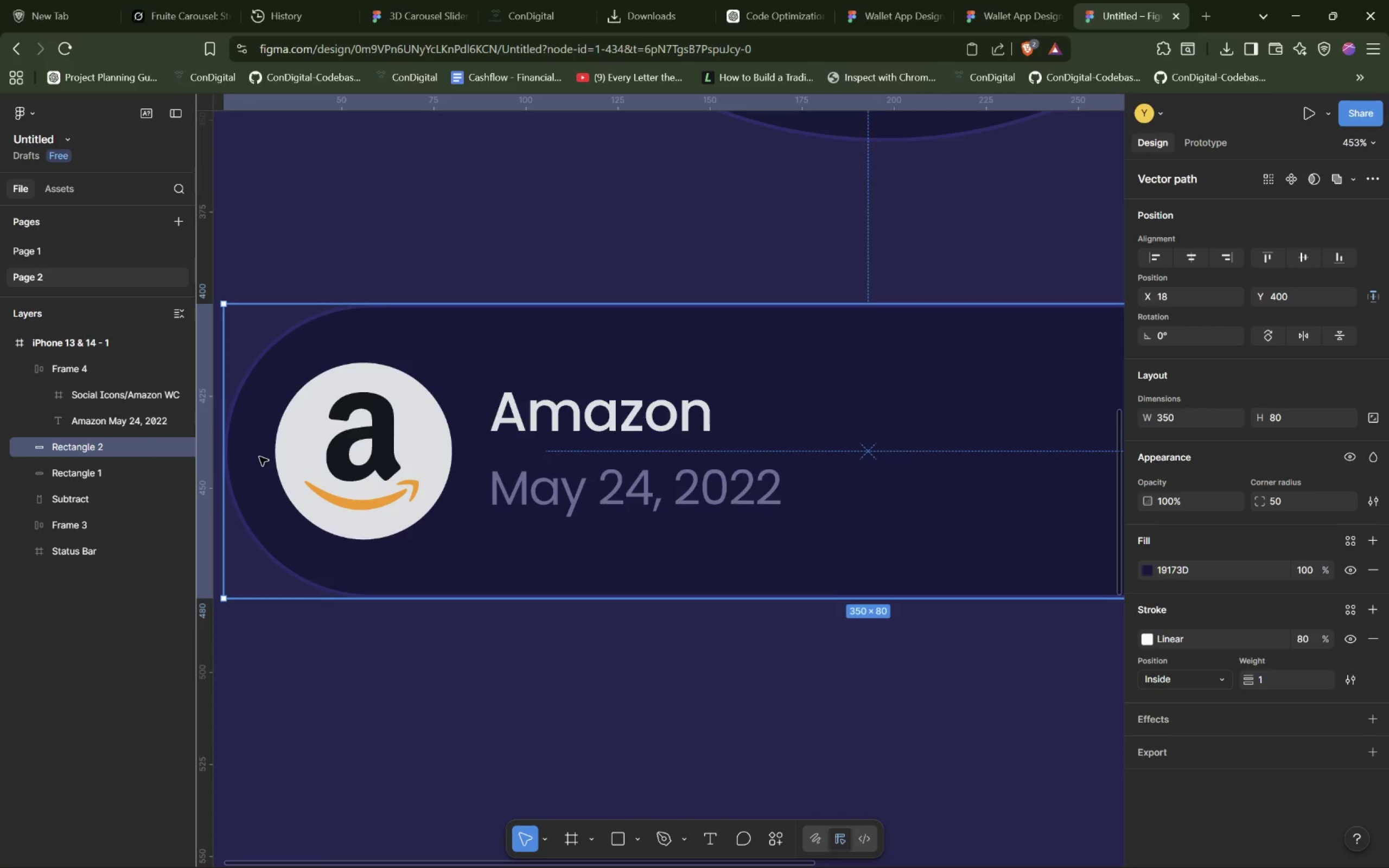 
key(Control+Z)
 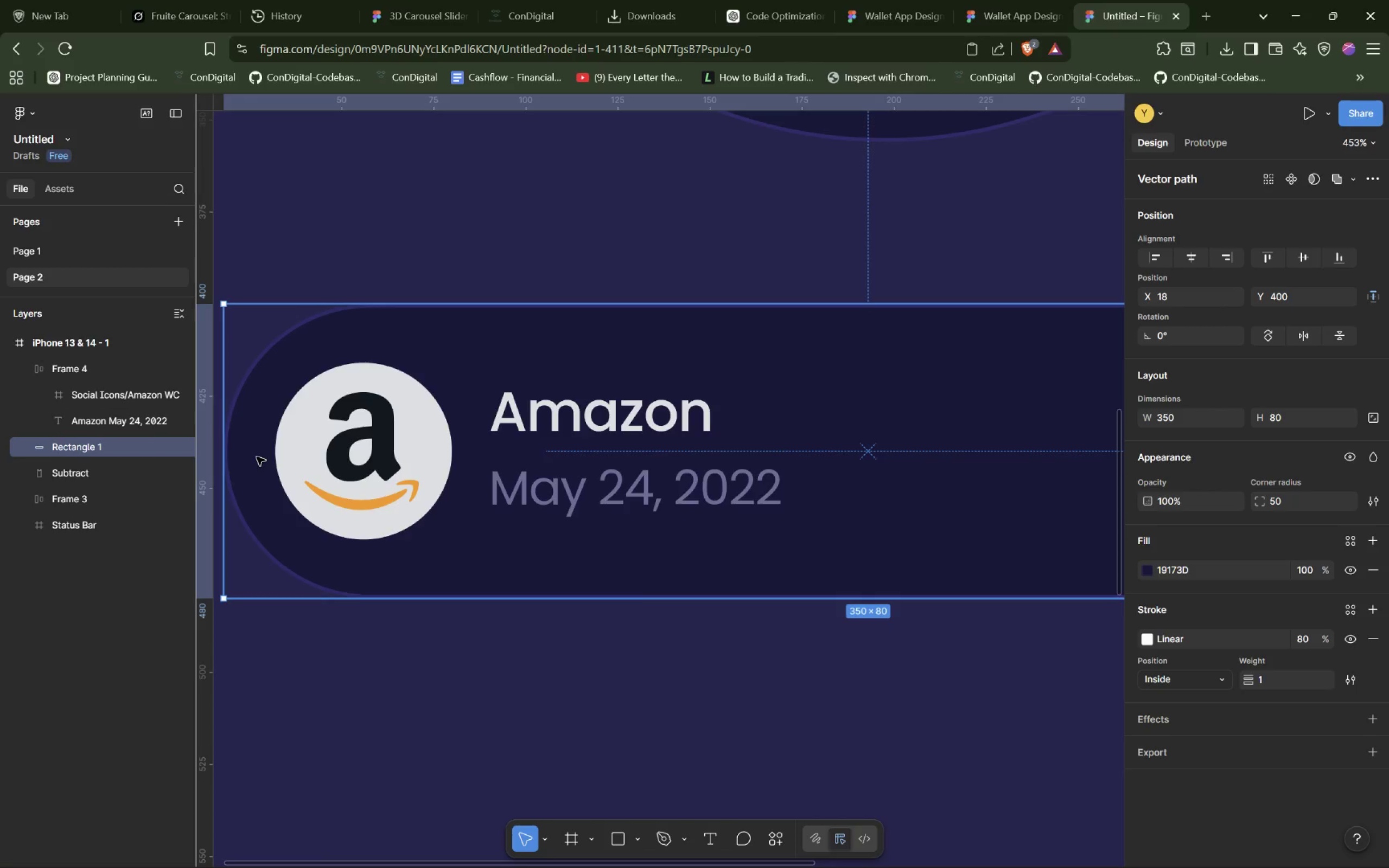 
left_click_drag(start_coordinate=[257, 457], to_coordinate=[260, 457])
 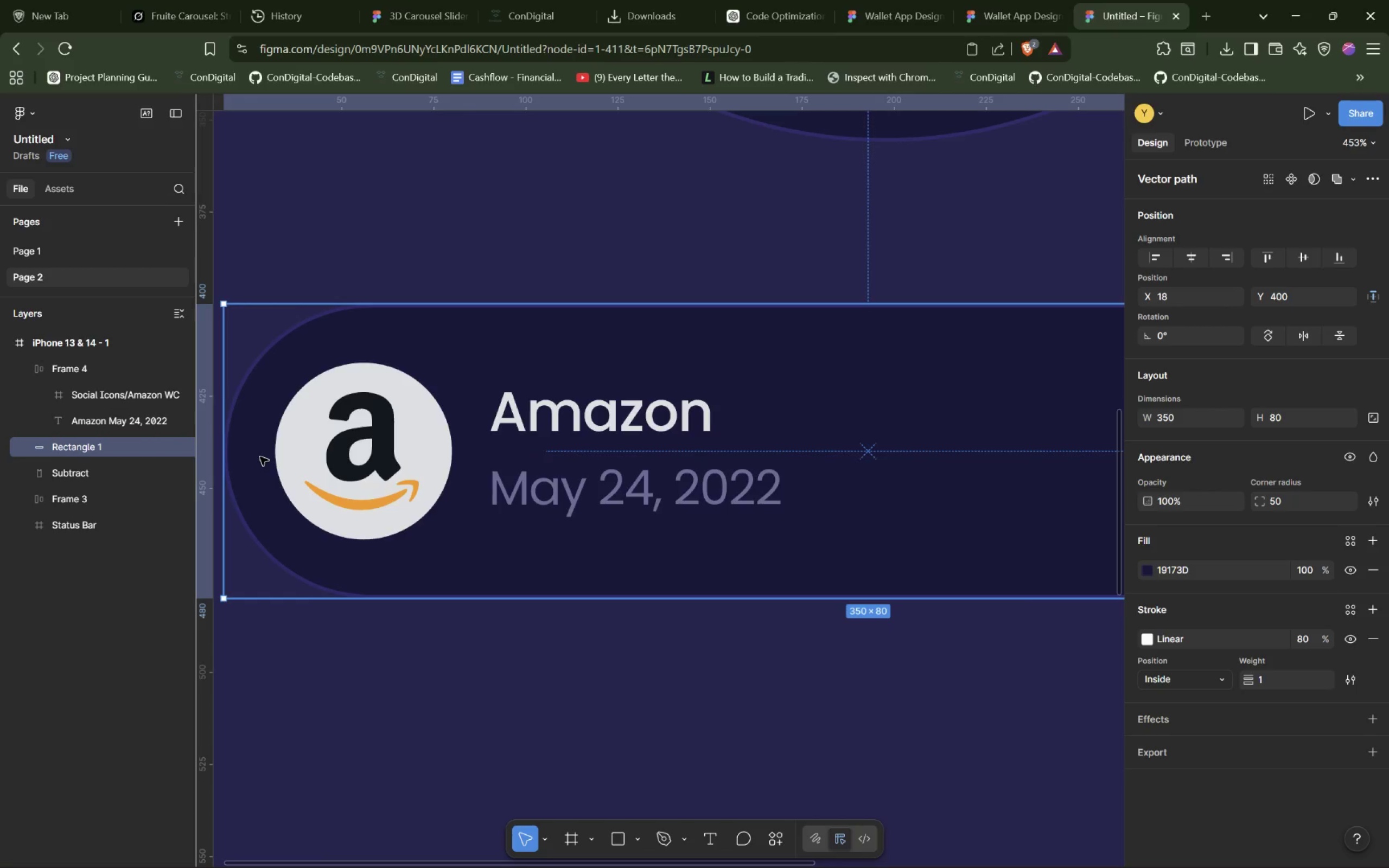 
left_click([260, 457])
 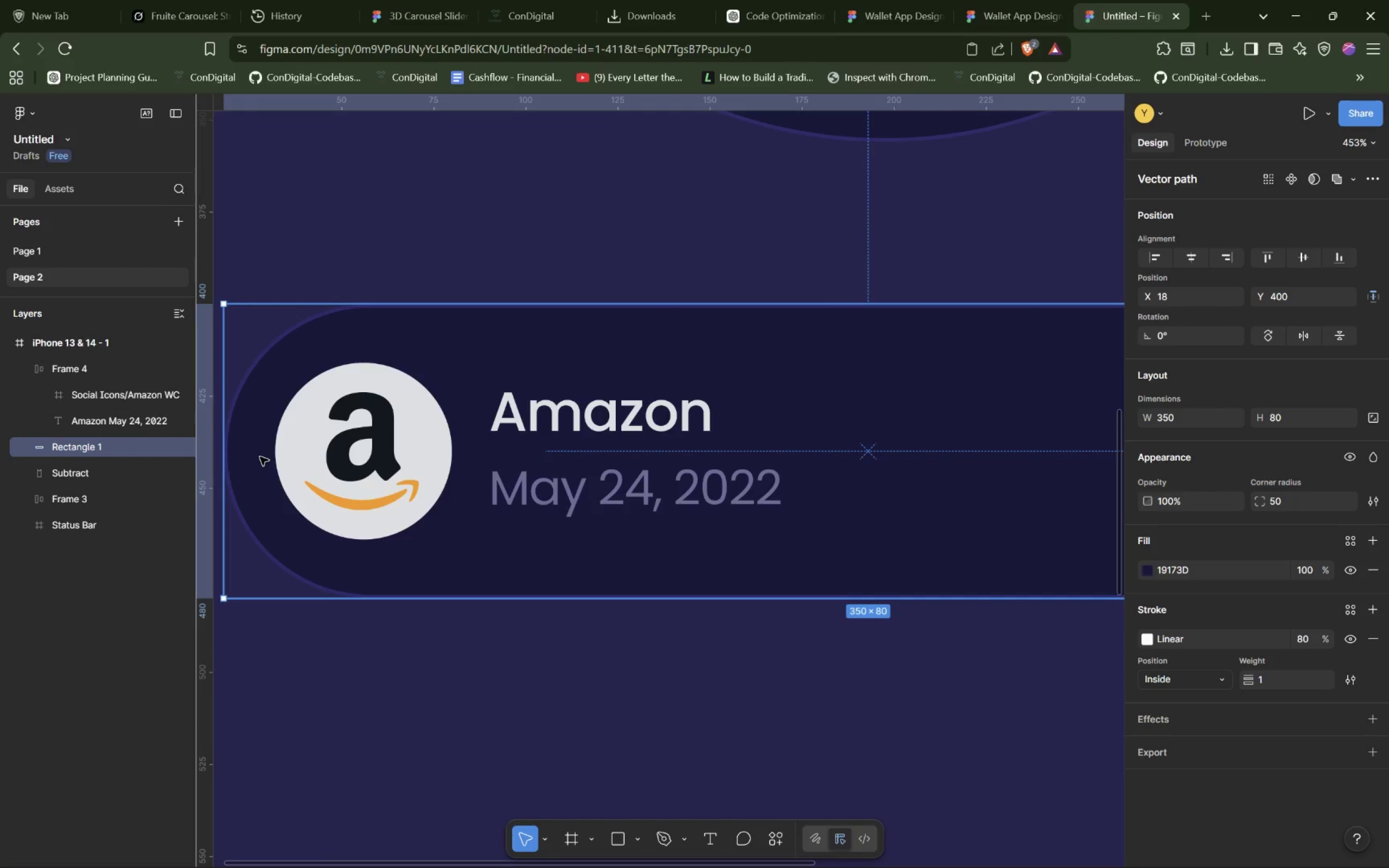 
hold_key(key=AltLeft, duration=0.8)
 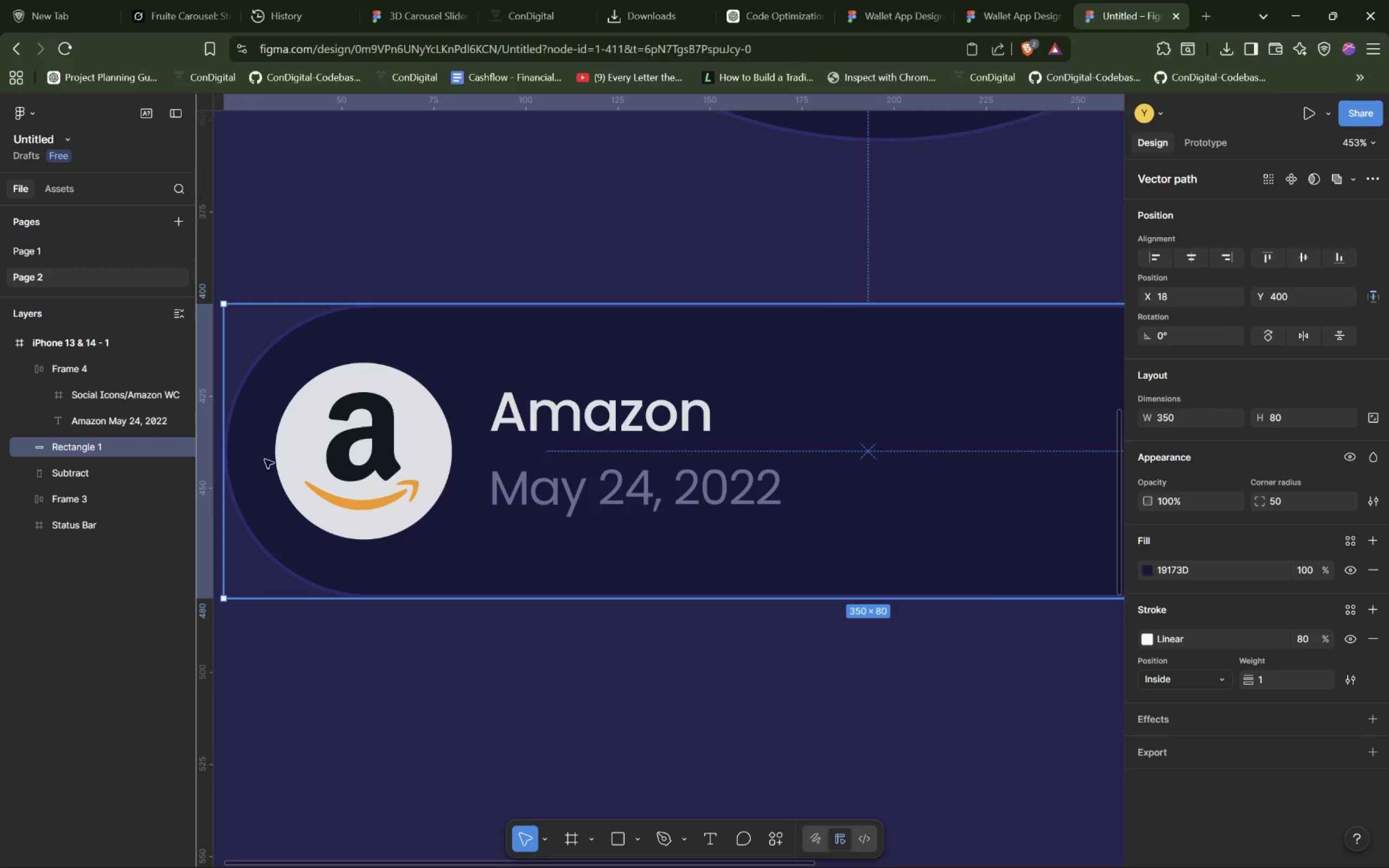 
hold_key(key=AltLeft, duration=0.34)
 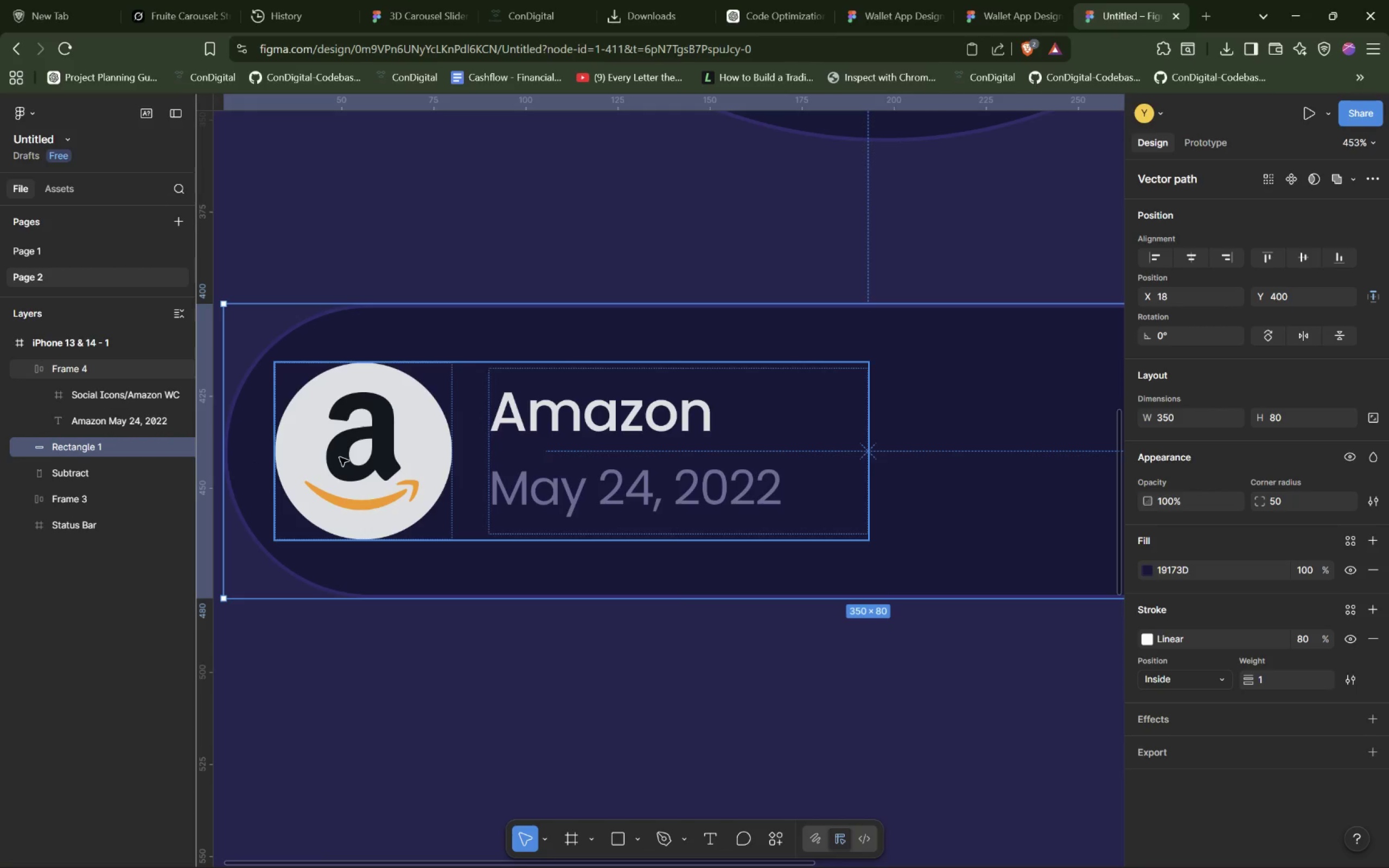 
left_click([340, 457])
 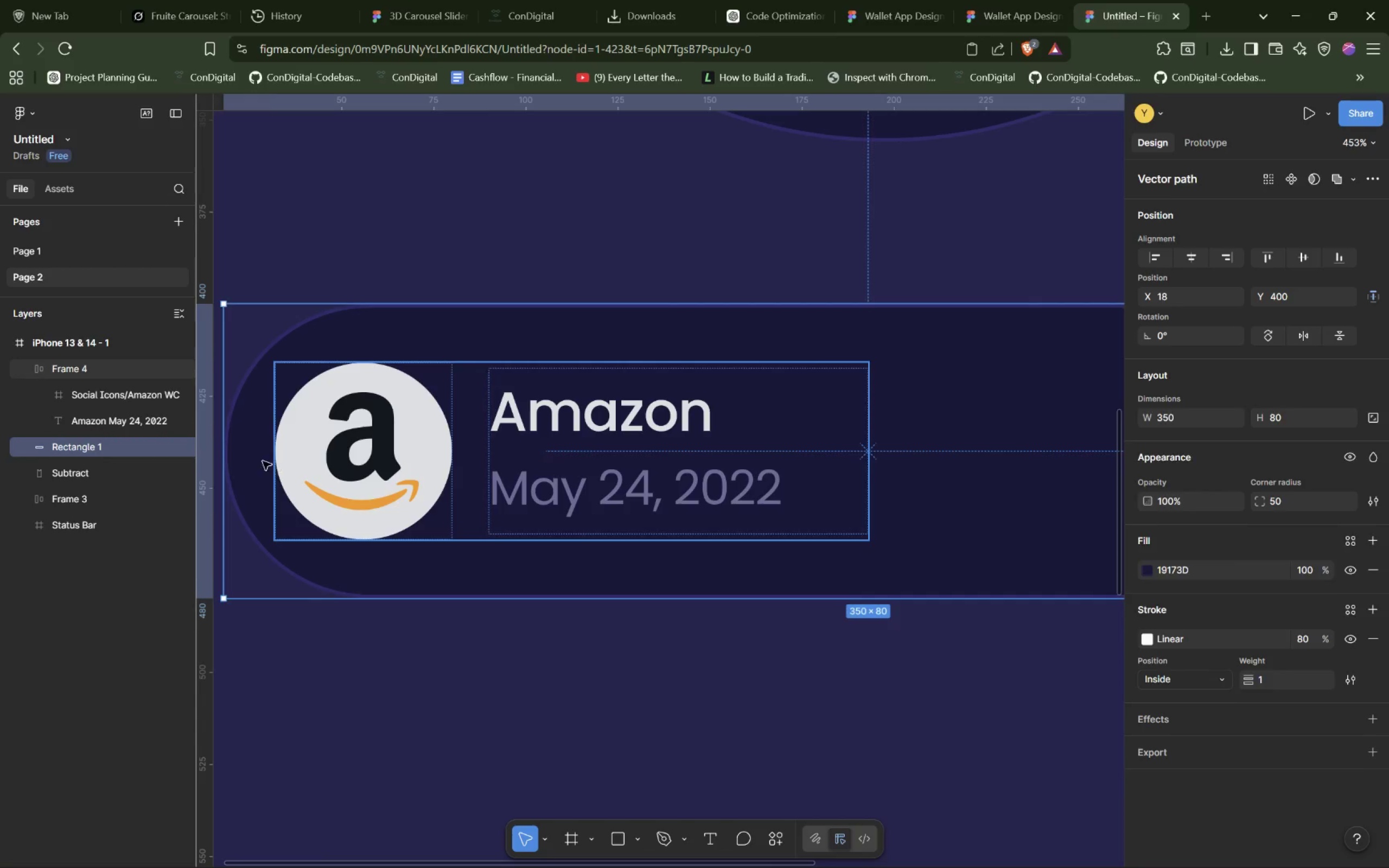 
hold_key(key=AltLeft, duration=1.03)
 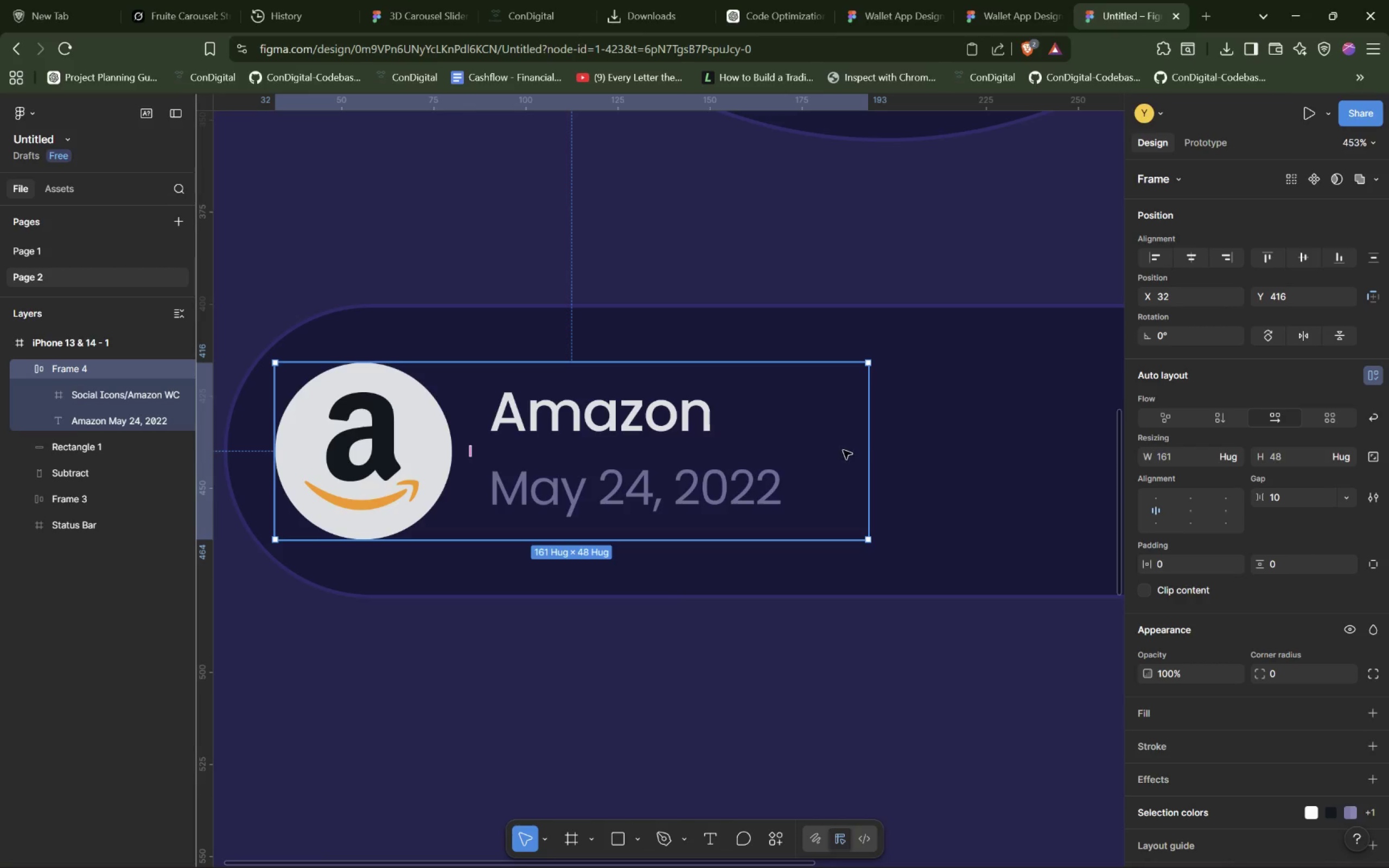 
left_click_drag(start_coordinate=[846, 448], to_coordinate=[853, 448])
 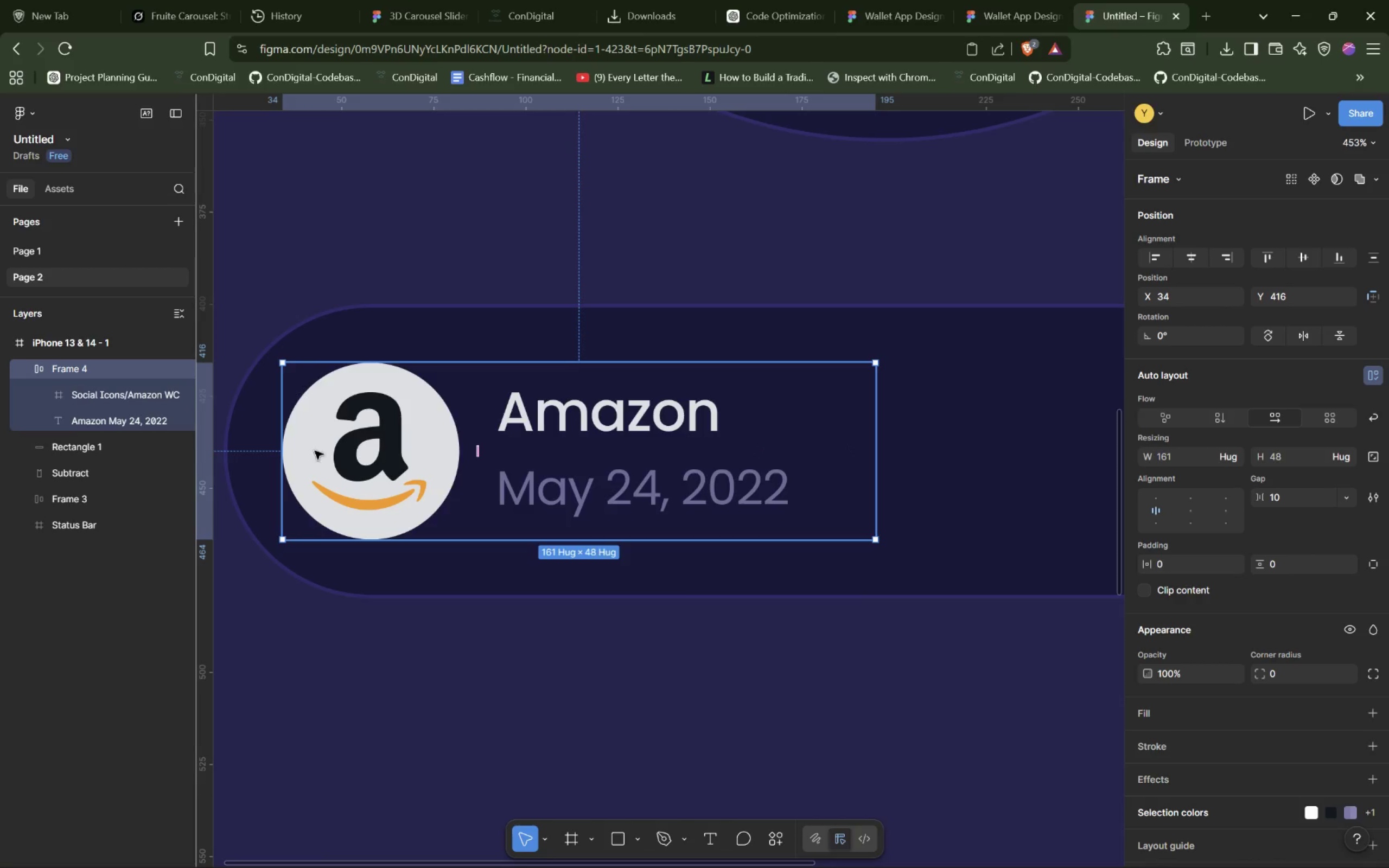 
hold_key(key=AltLeft, duration=1.5)
 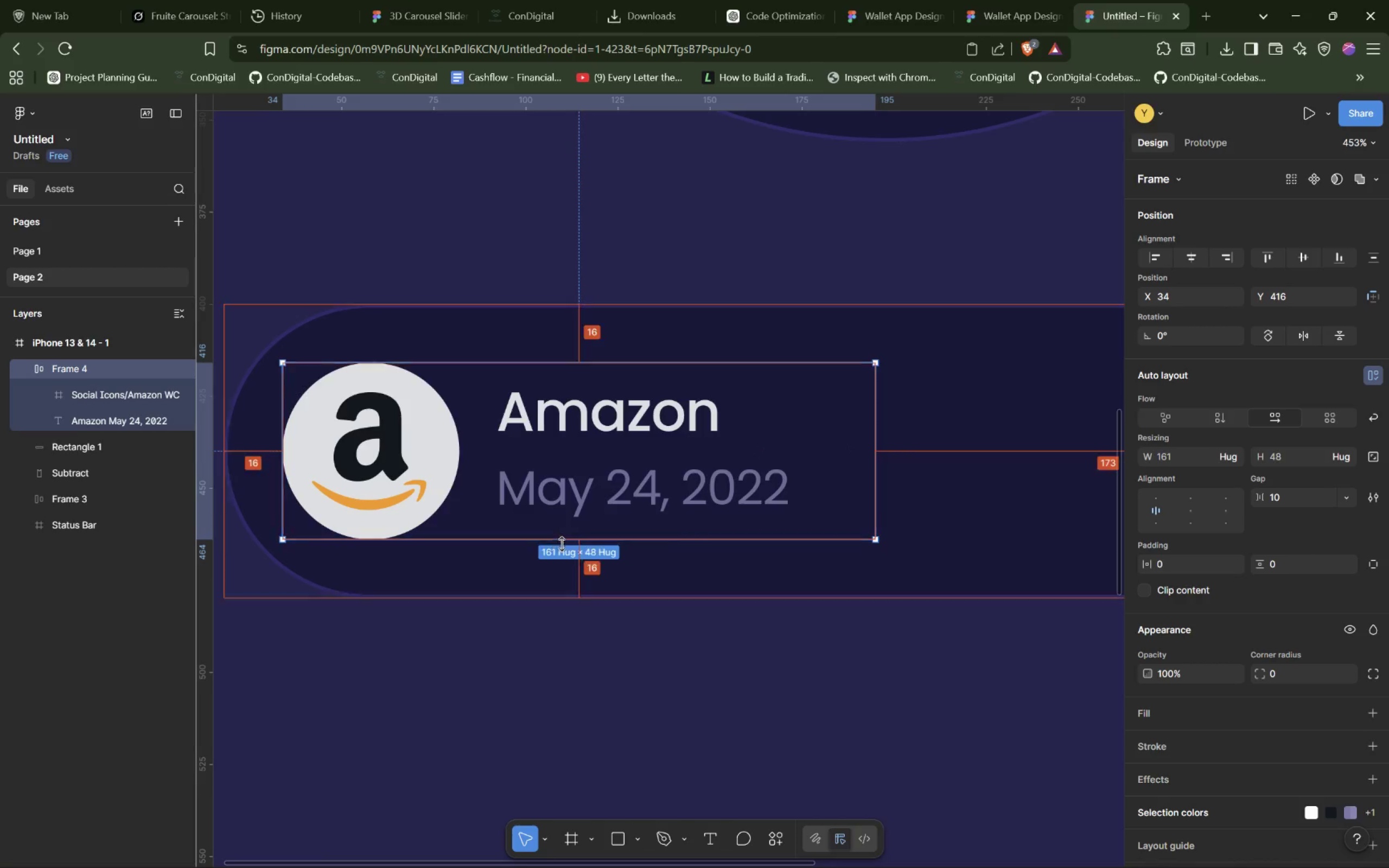 
hold_key(key=AltLeft, duration=0.95)
 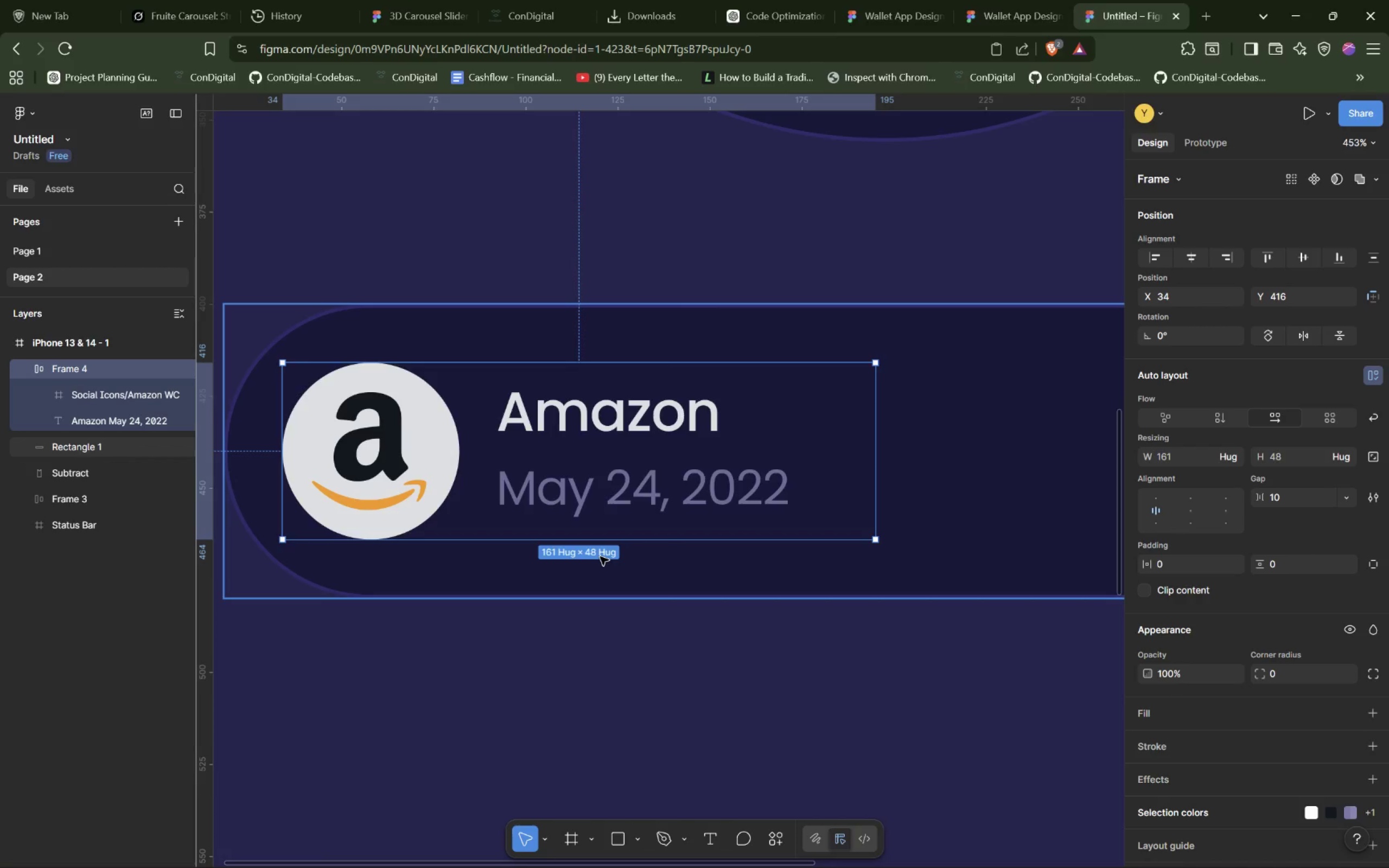 
wait(9.34)
 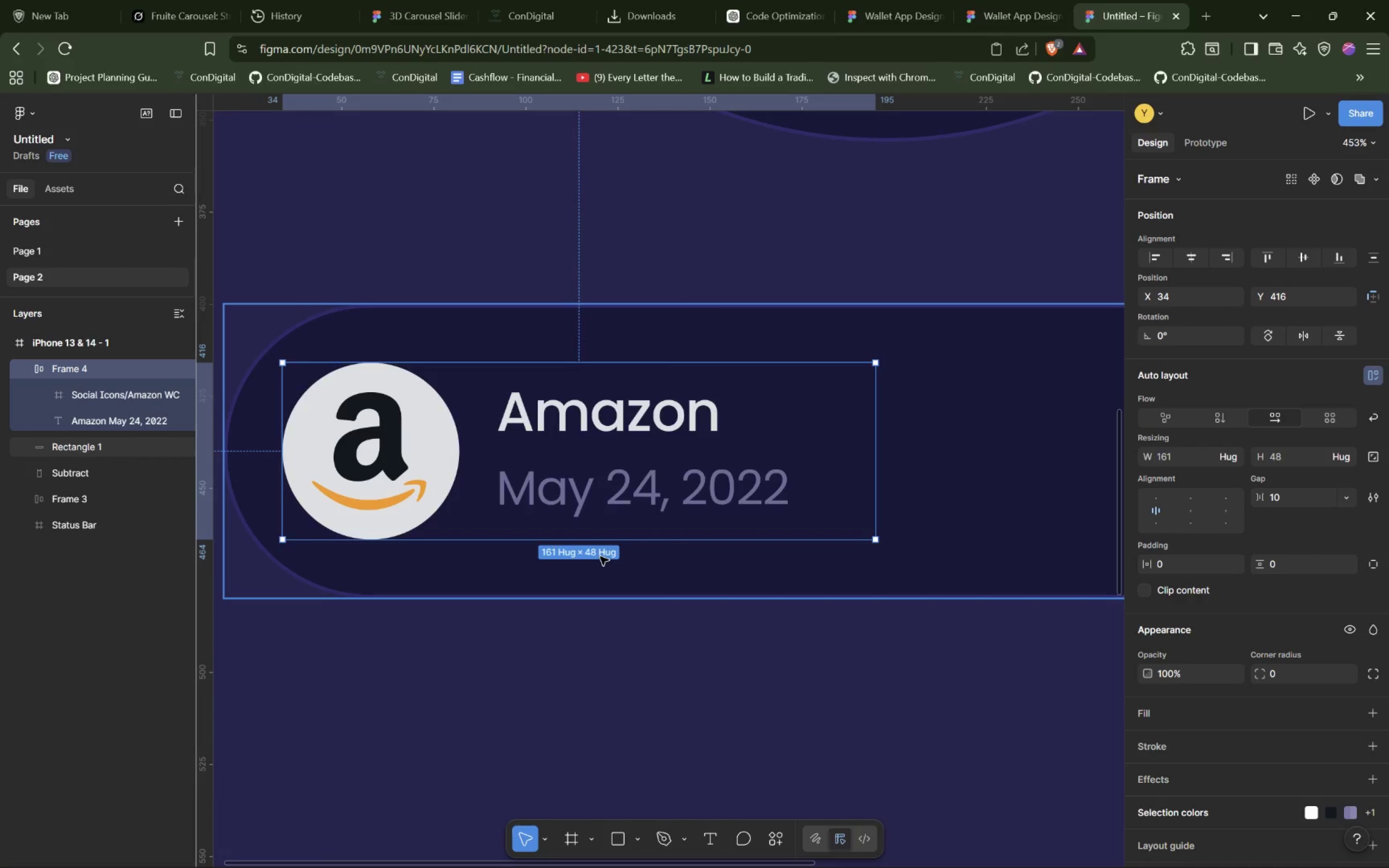 
hold_key(key=ControlLeft, duration=0.47)
 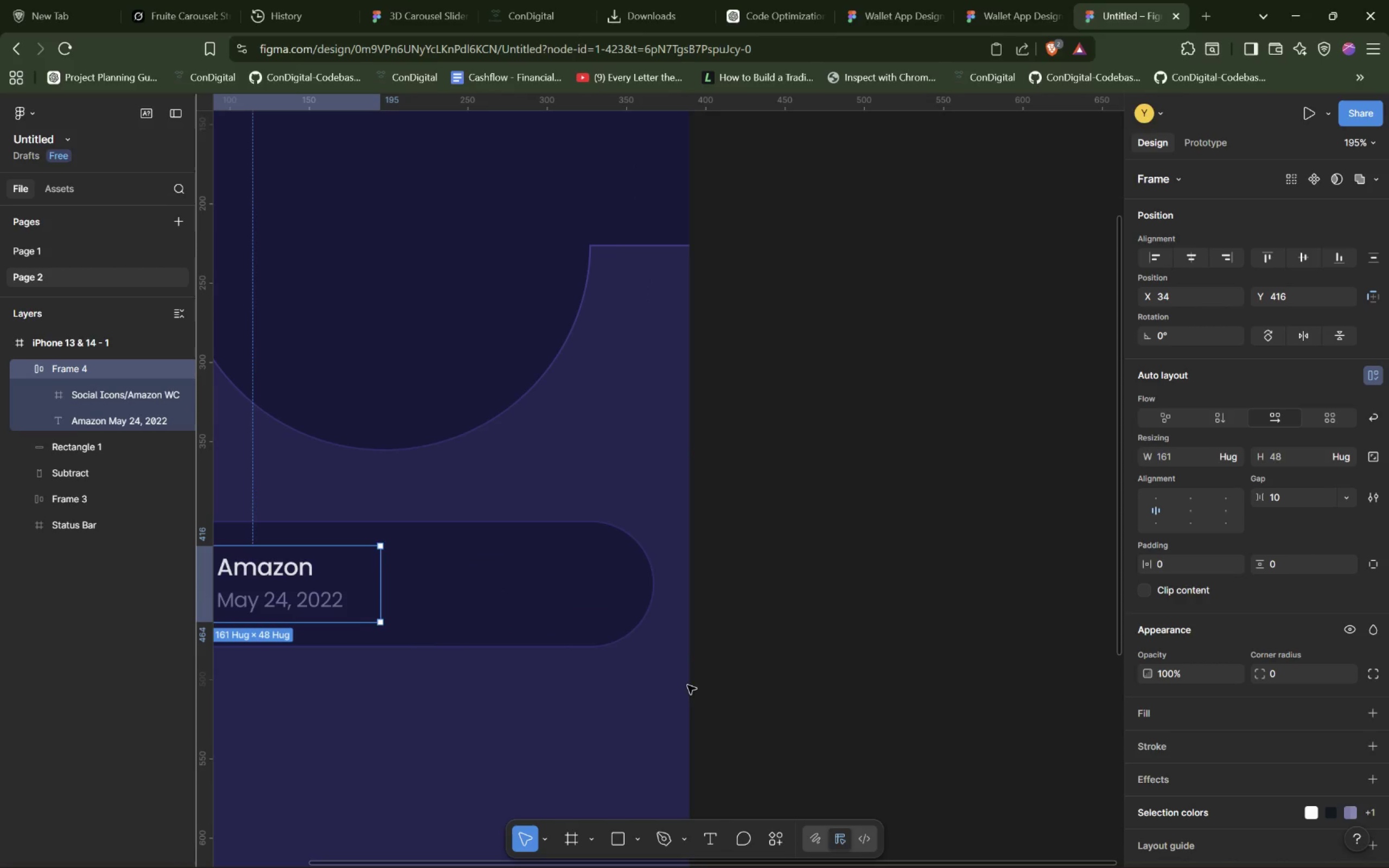 
hold_key(key=ShiftLeft, duration=1.2)
 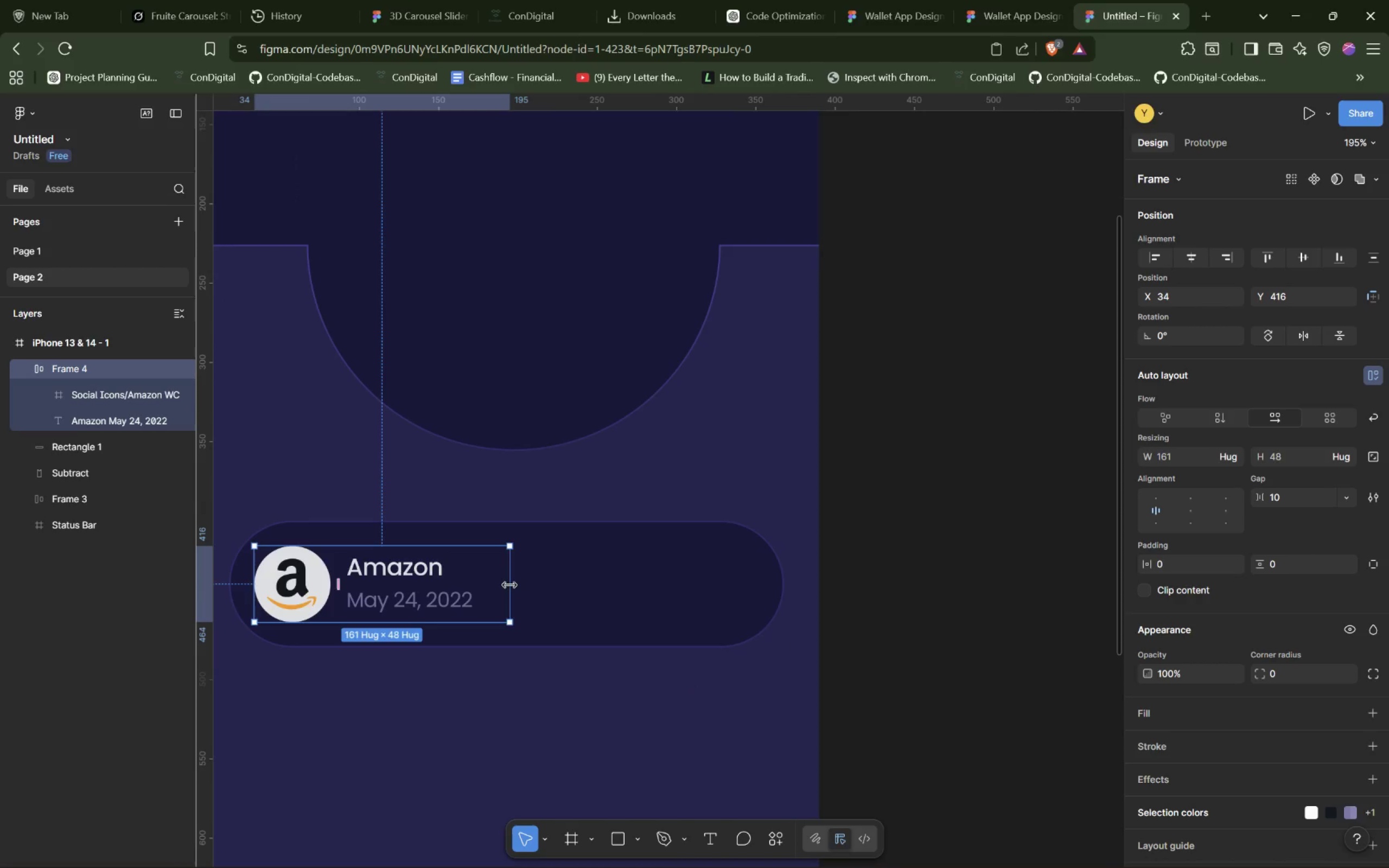 
scroll: coordinate [687, 684], scroll_direction: down, amount: 8.0
 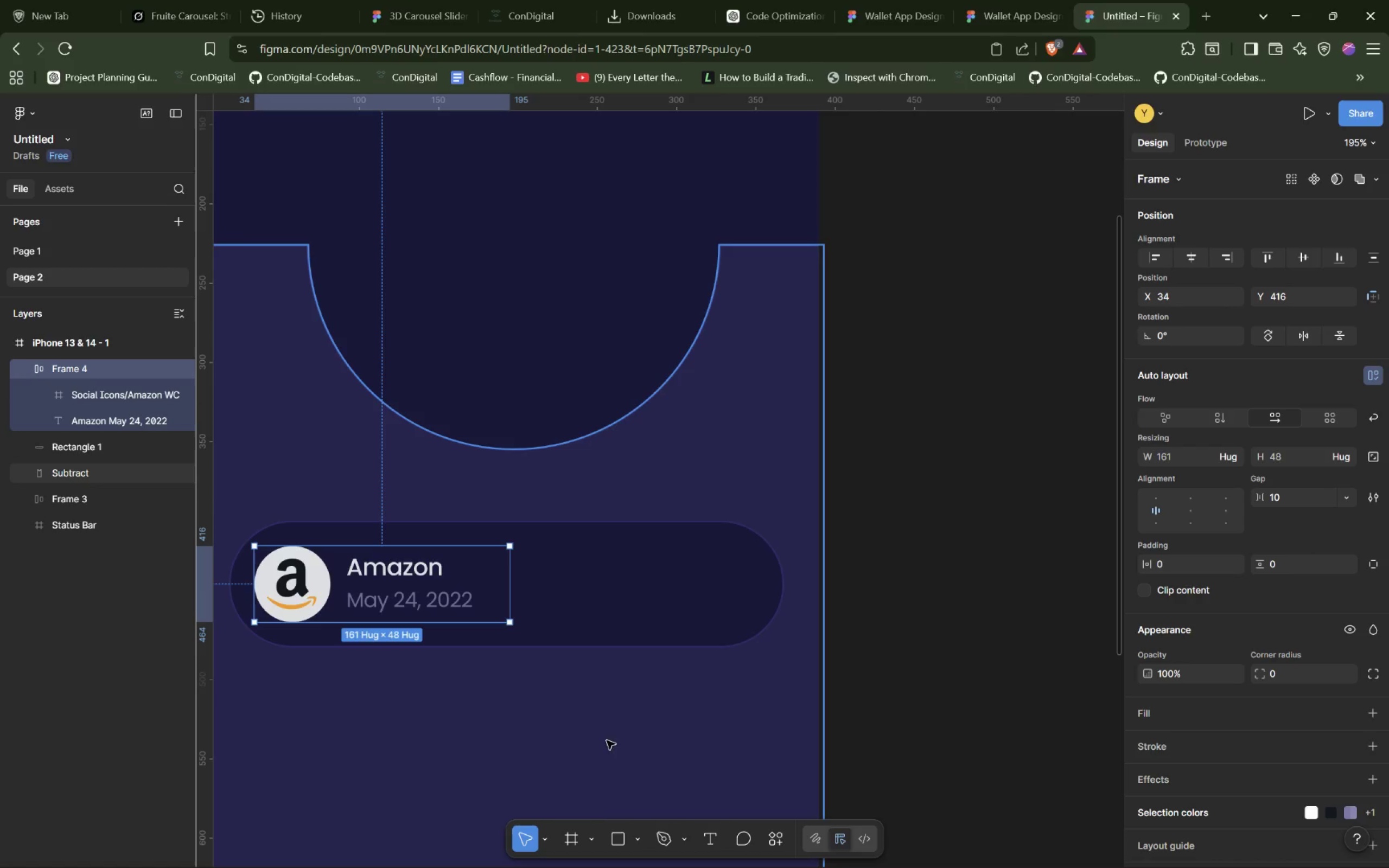 
wait(6.08)
 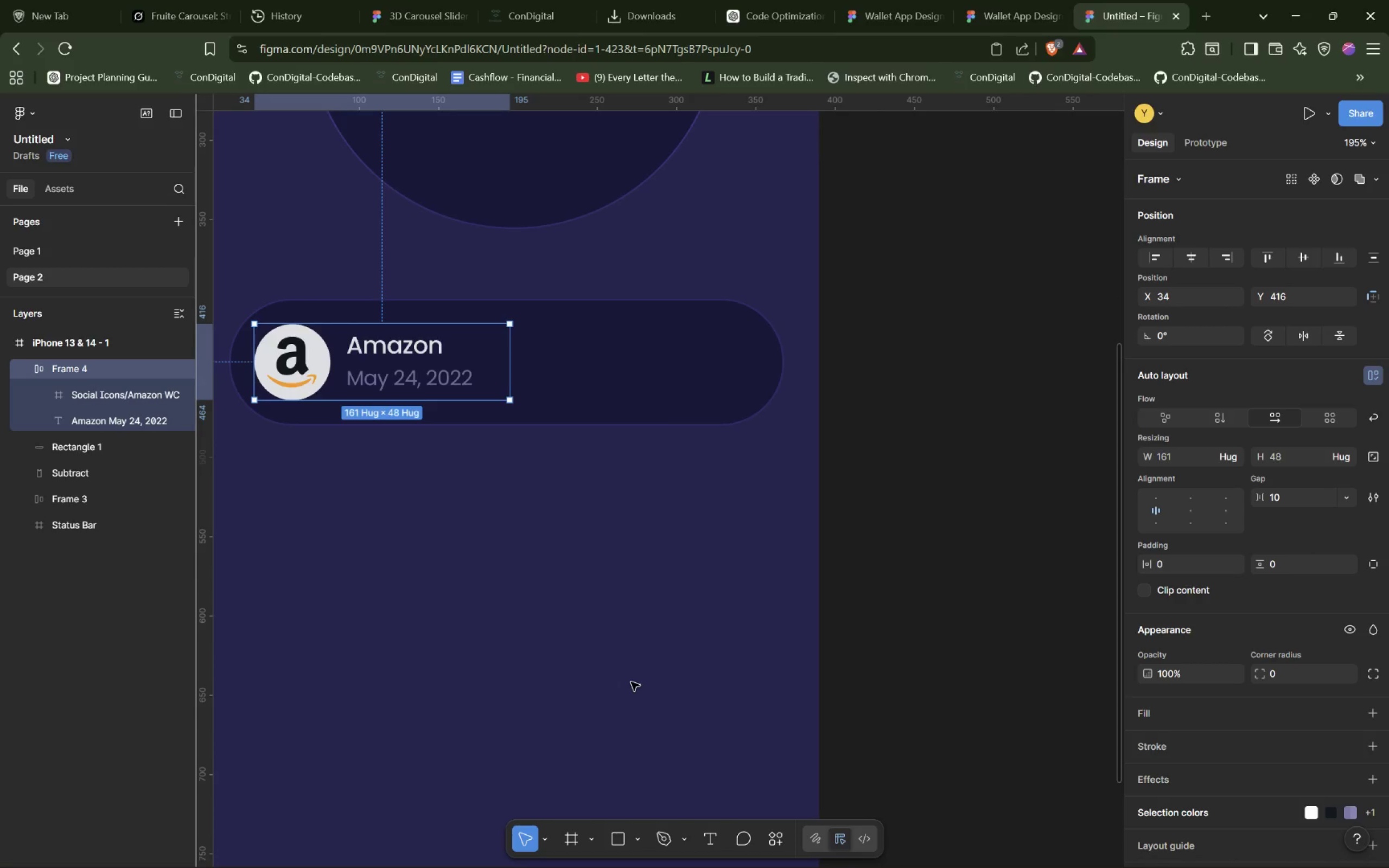 
hold_key(key=ShiftLeft, duration=0.75)
 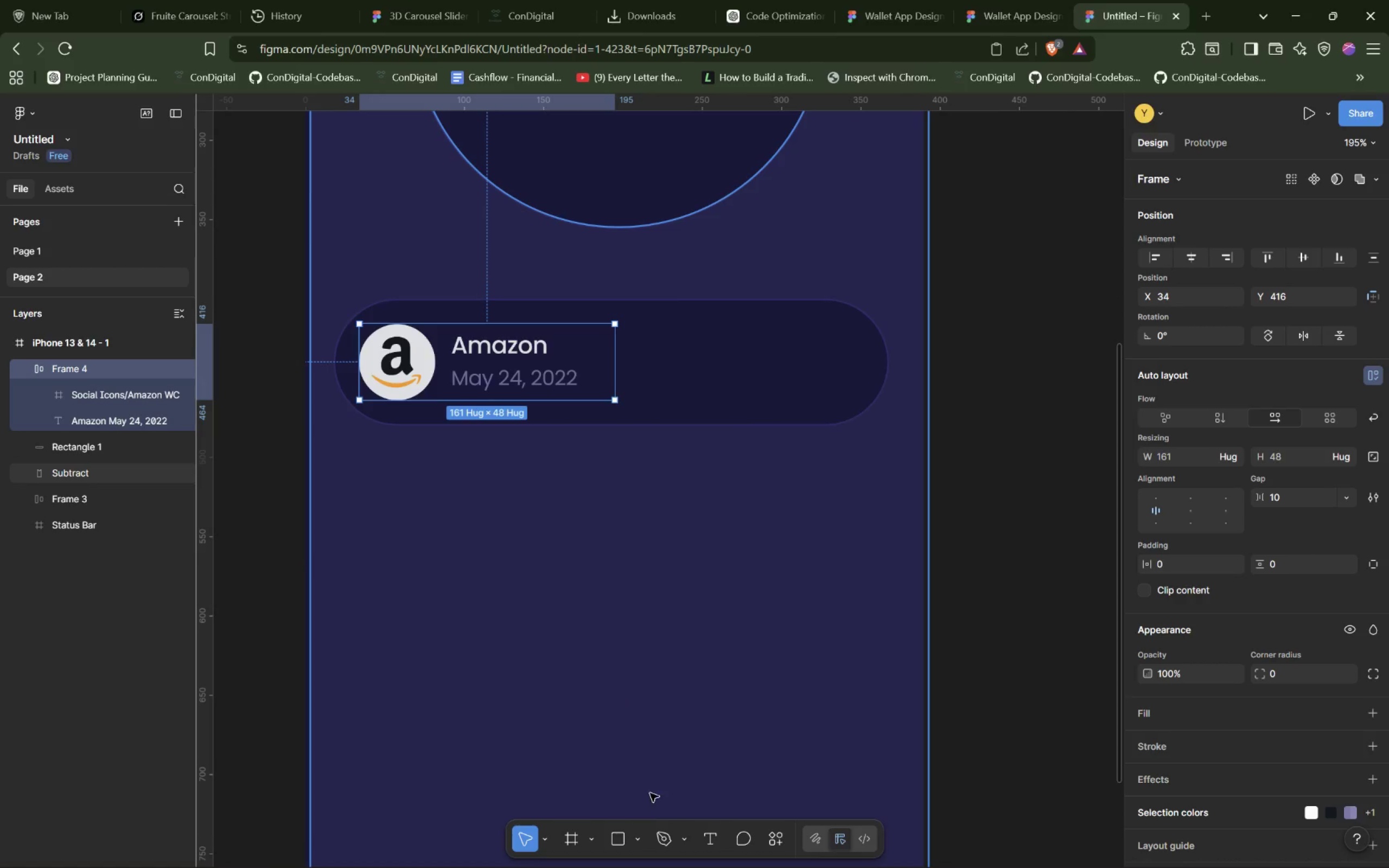 
scroll: coordinate [631, 682], scroll_direction: down, amount: 7.0
 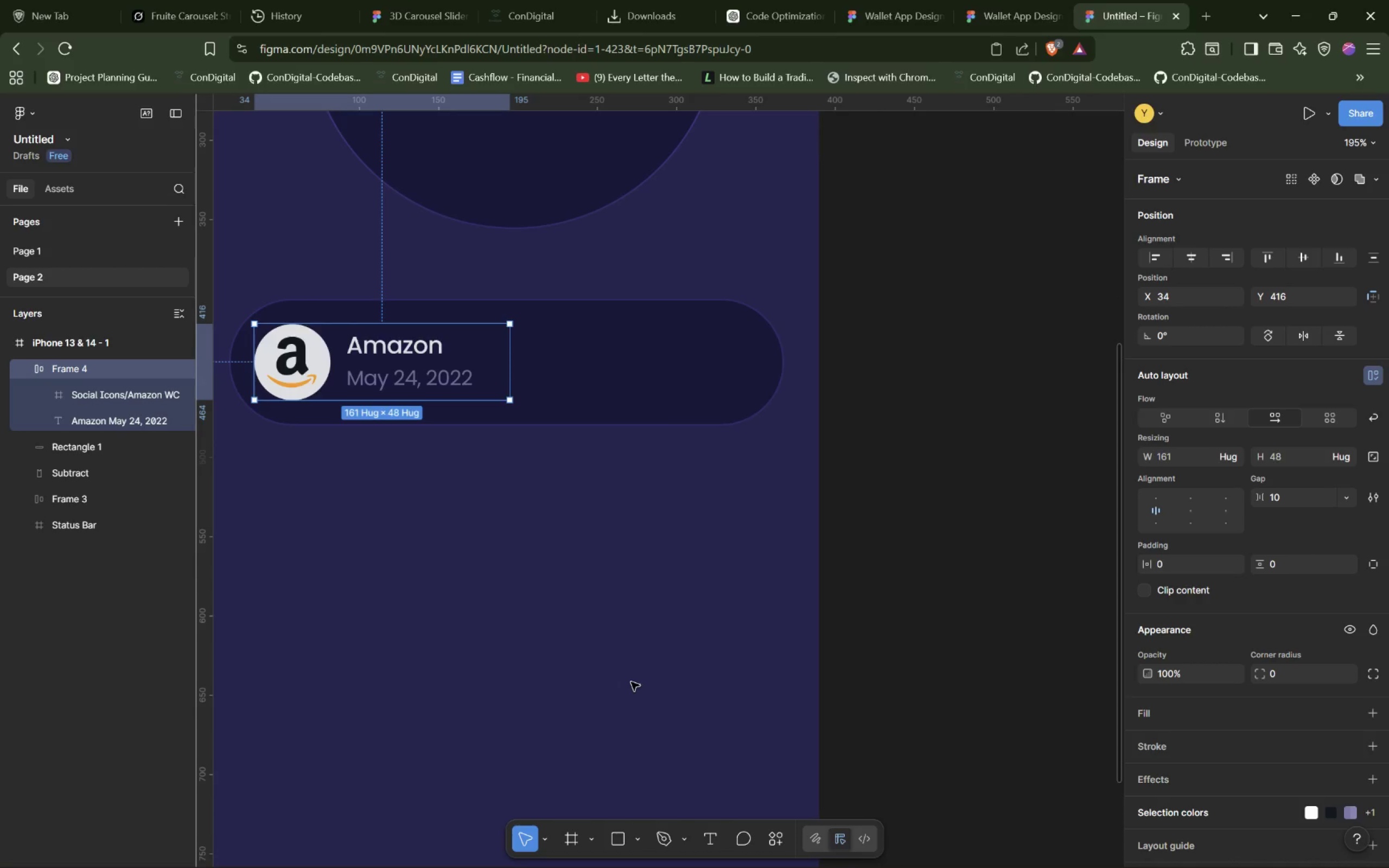 
scroll: coordinate [631, 682], scroll_direction: up, amount: 4.0
 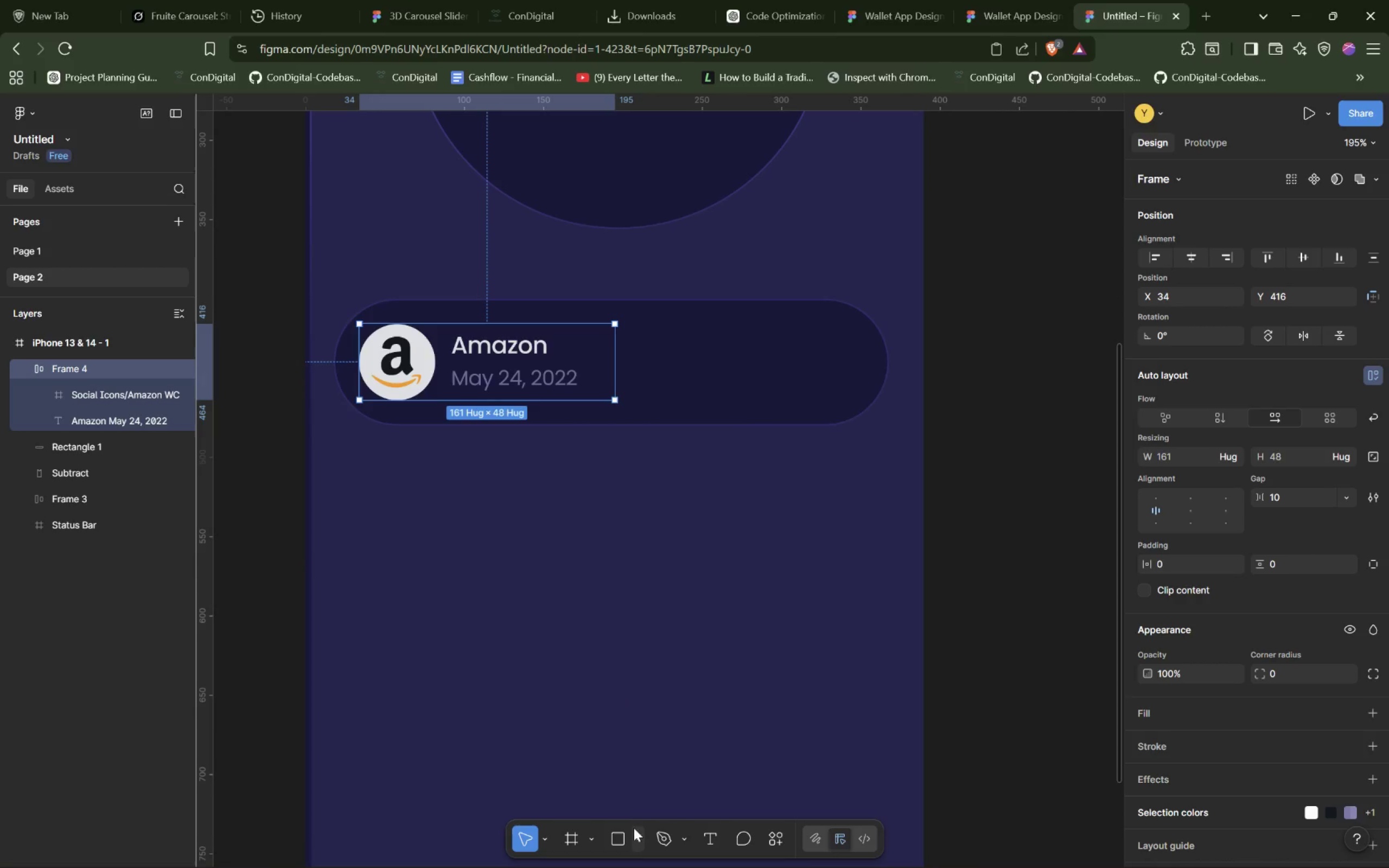 
left_click([635, 834])
 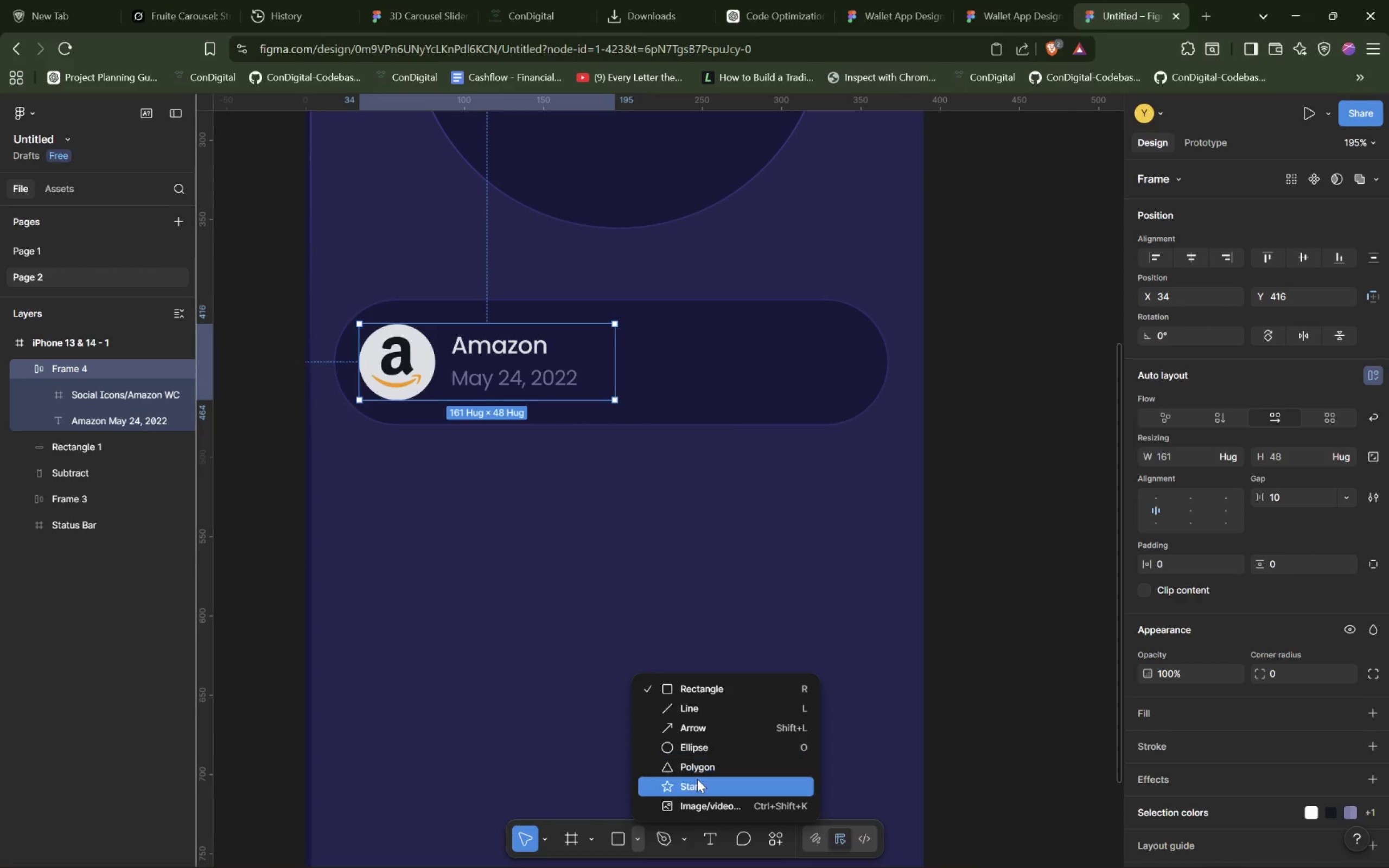 
left_click([704, 836])
 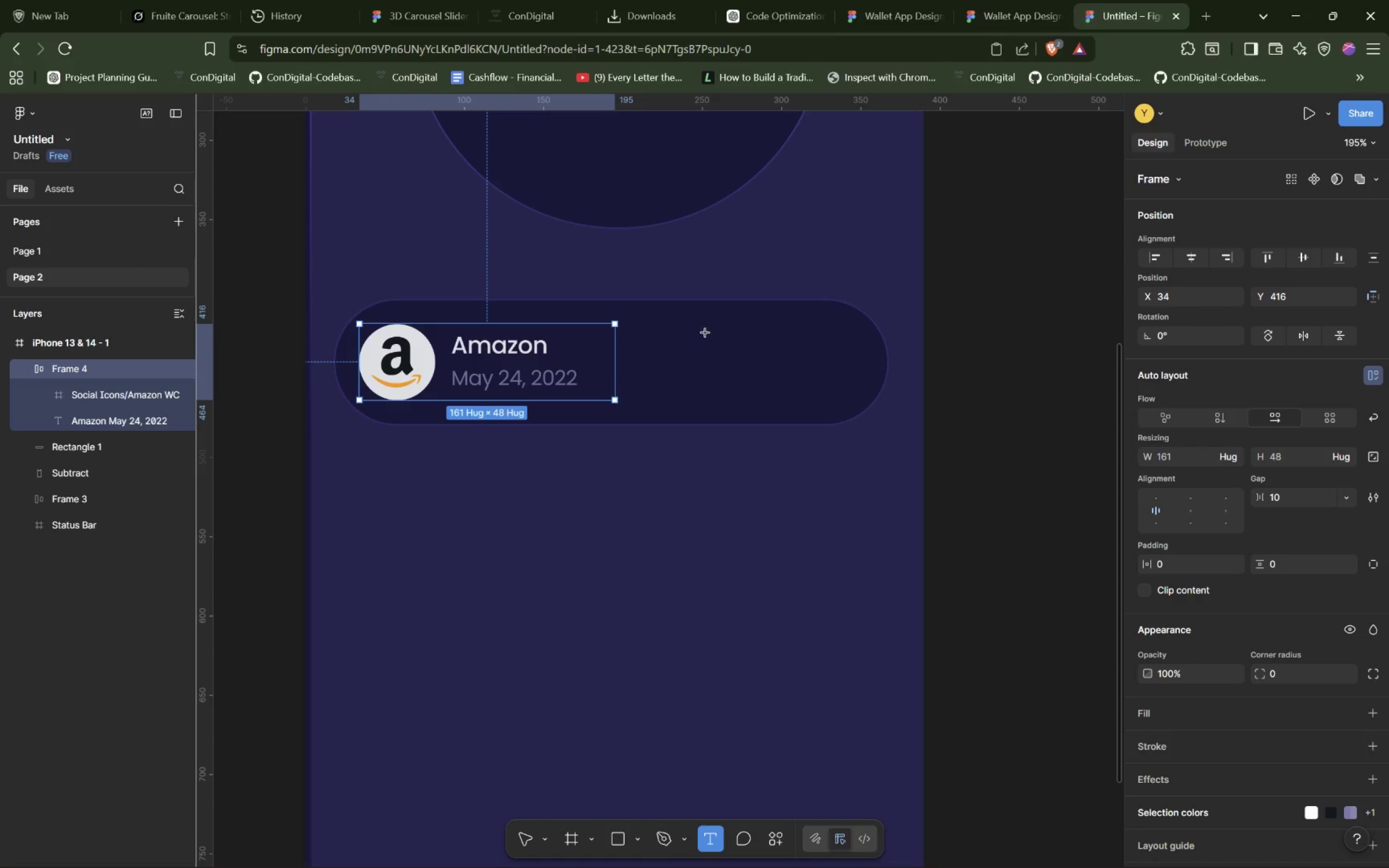 
left_click_drag(start_coordinate=[706, 349], to_coordinate=[823, 391])
 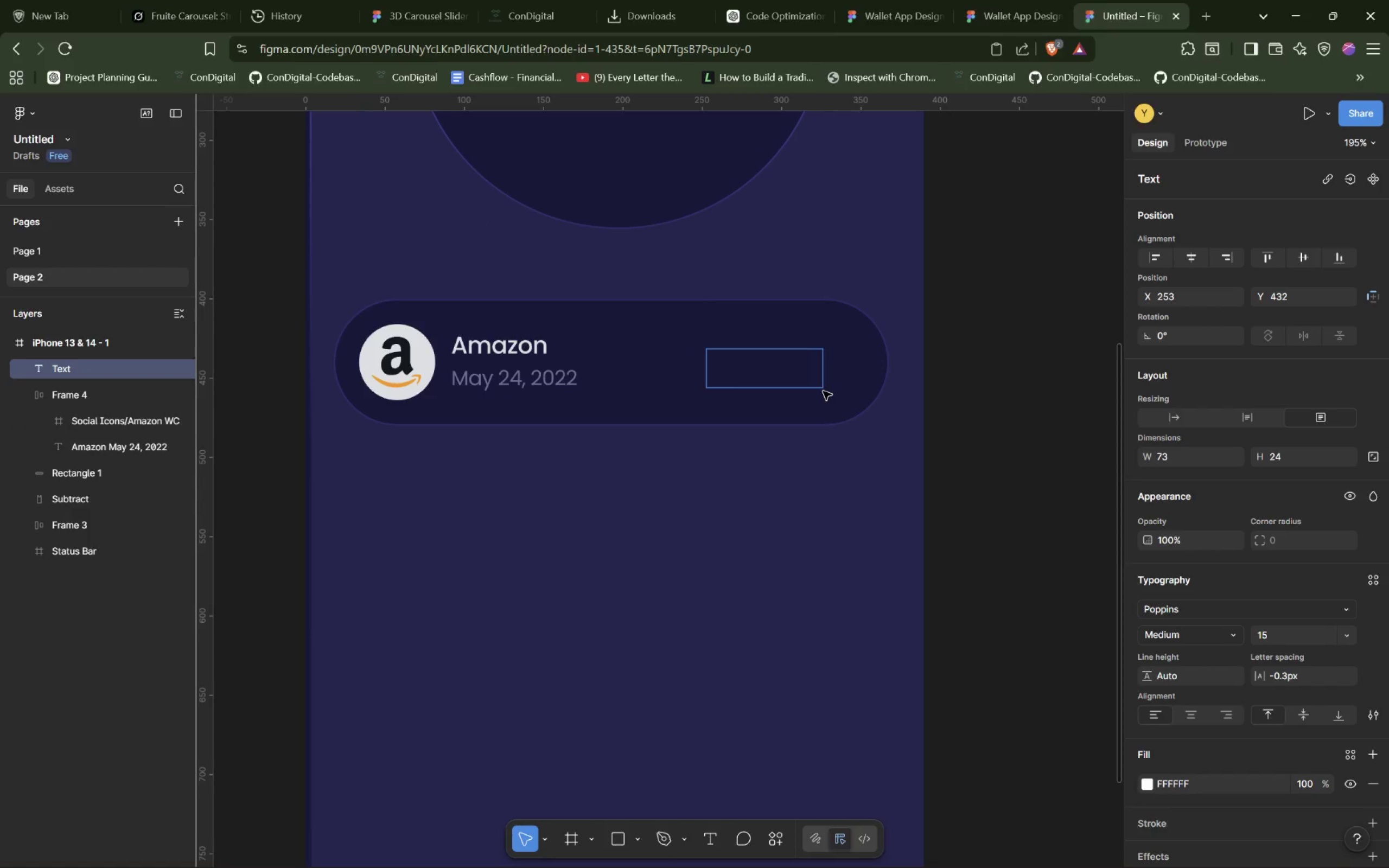 
type(-$103.56)
 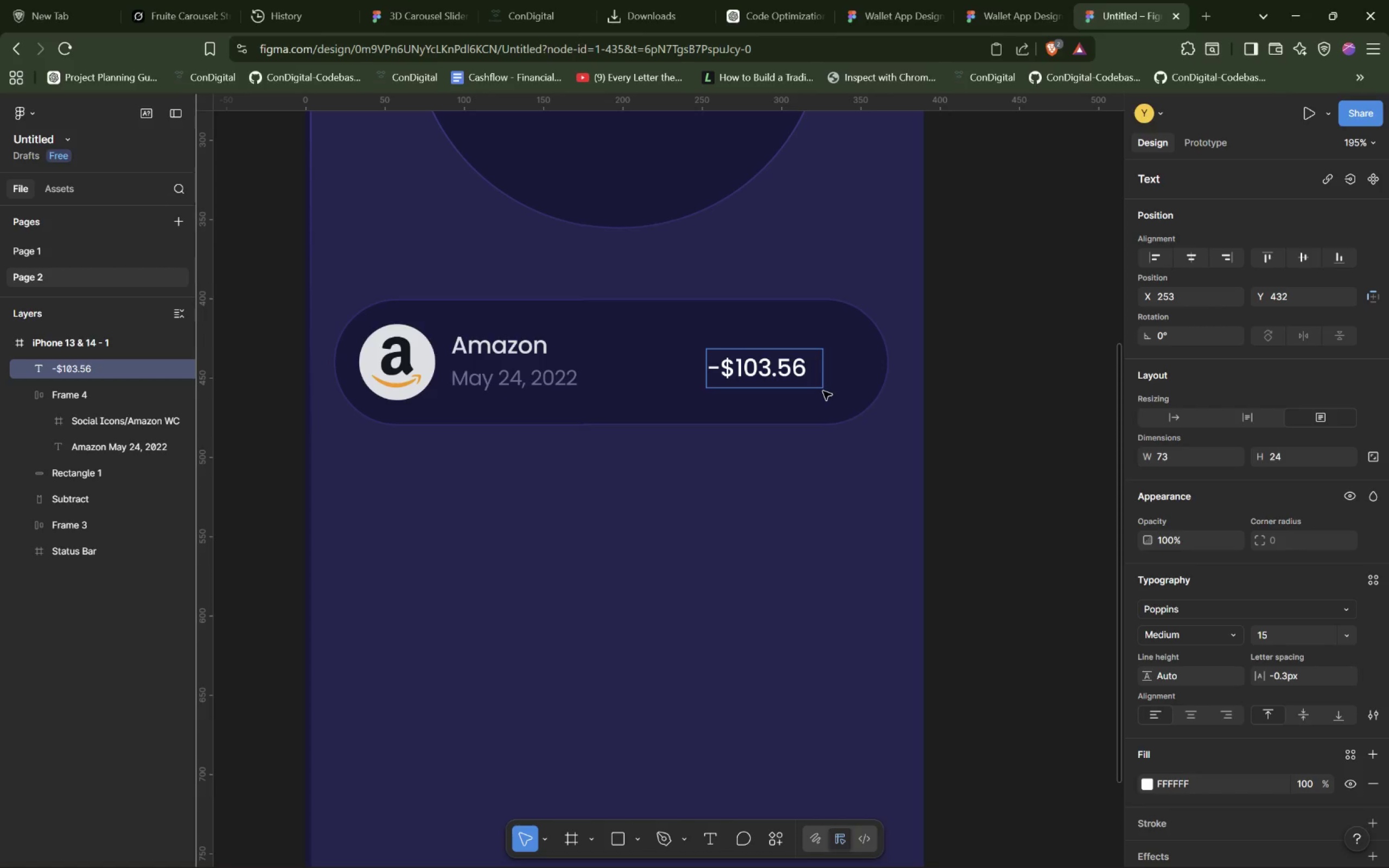 
left_click([796, 452])
 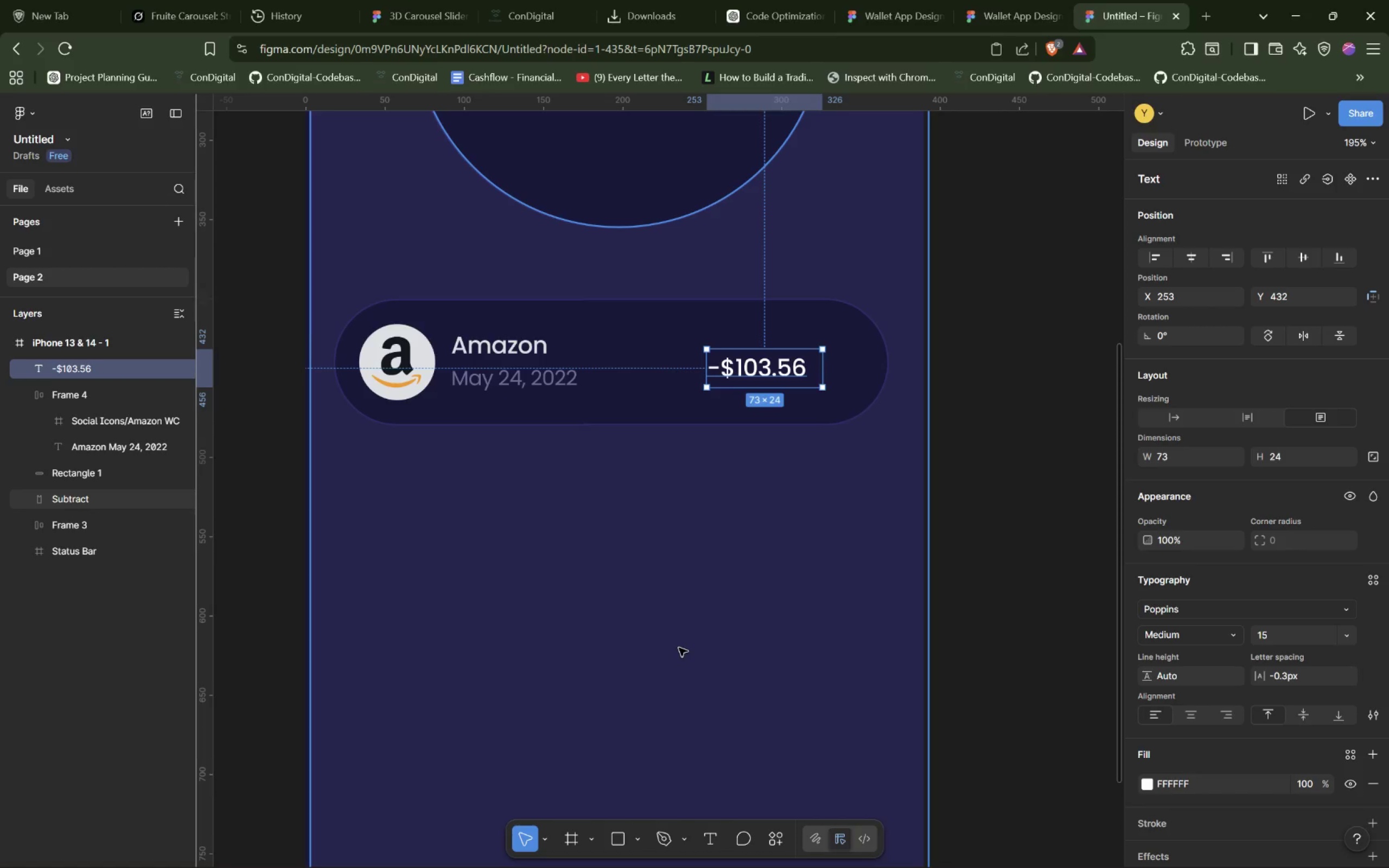 
wait(11.17)
 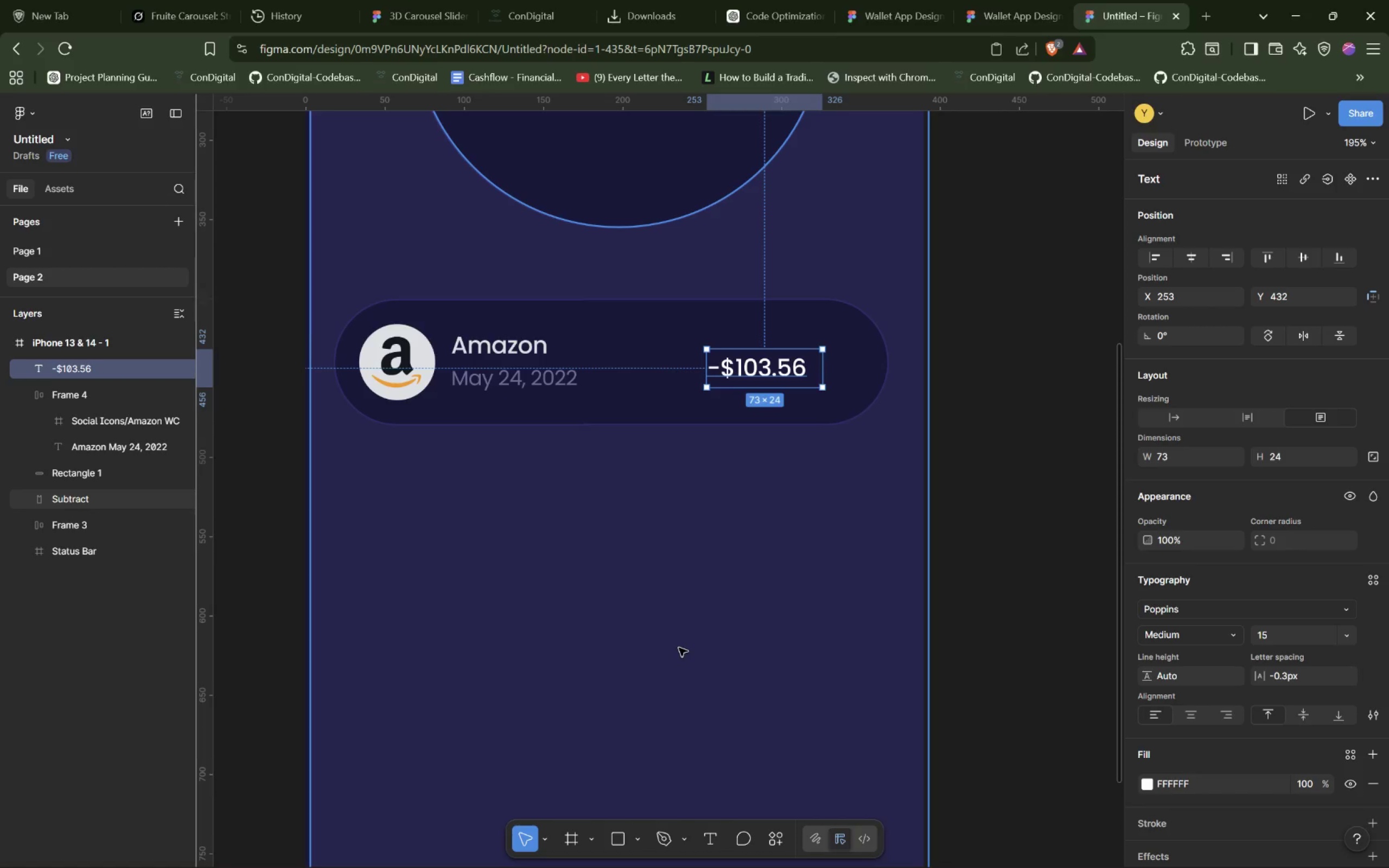 
left_click([865, 629])
 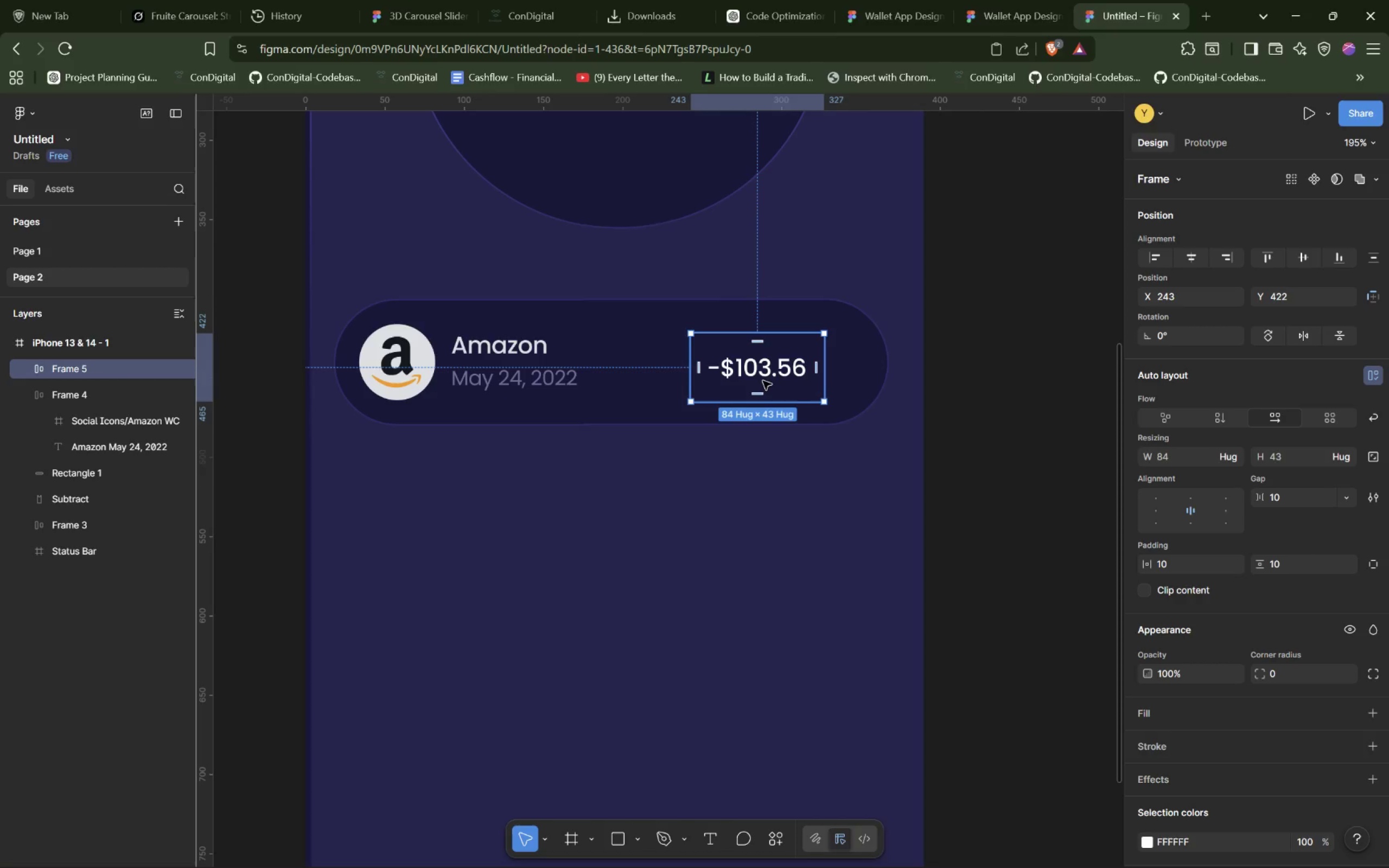 
wait(14.02)
 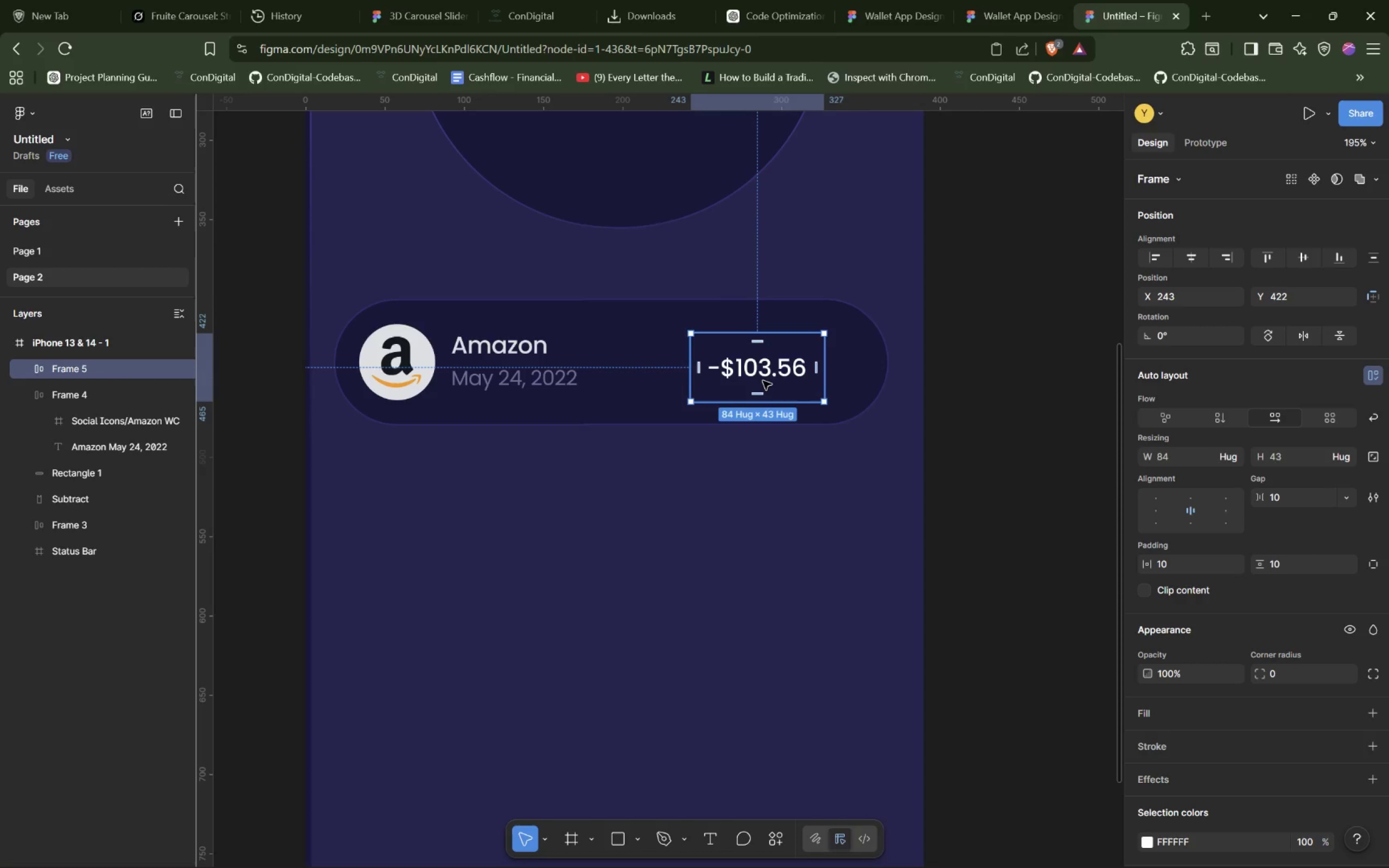 
left_click([795, 351])
 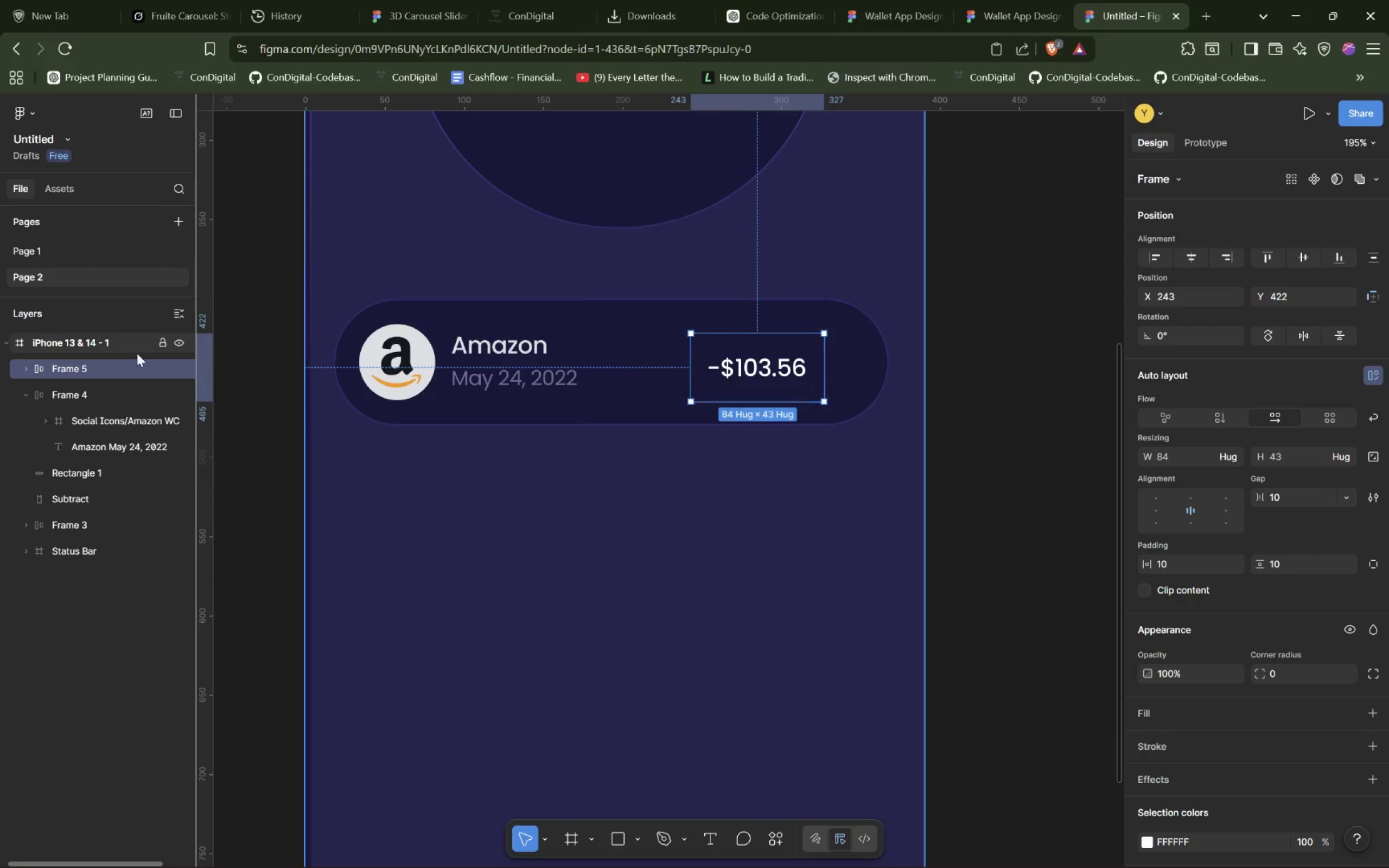 
left_click([101, 366])
 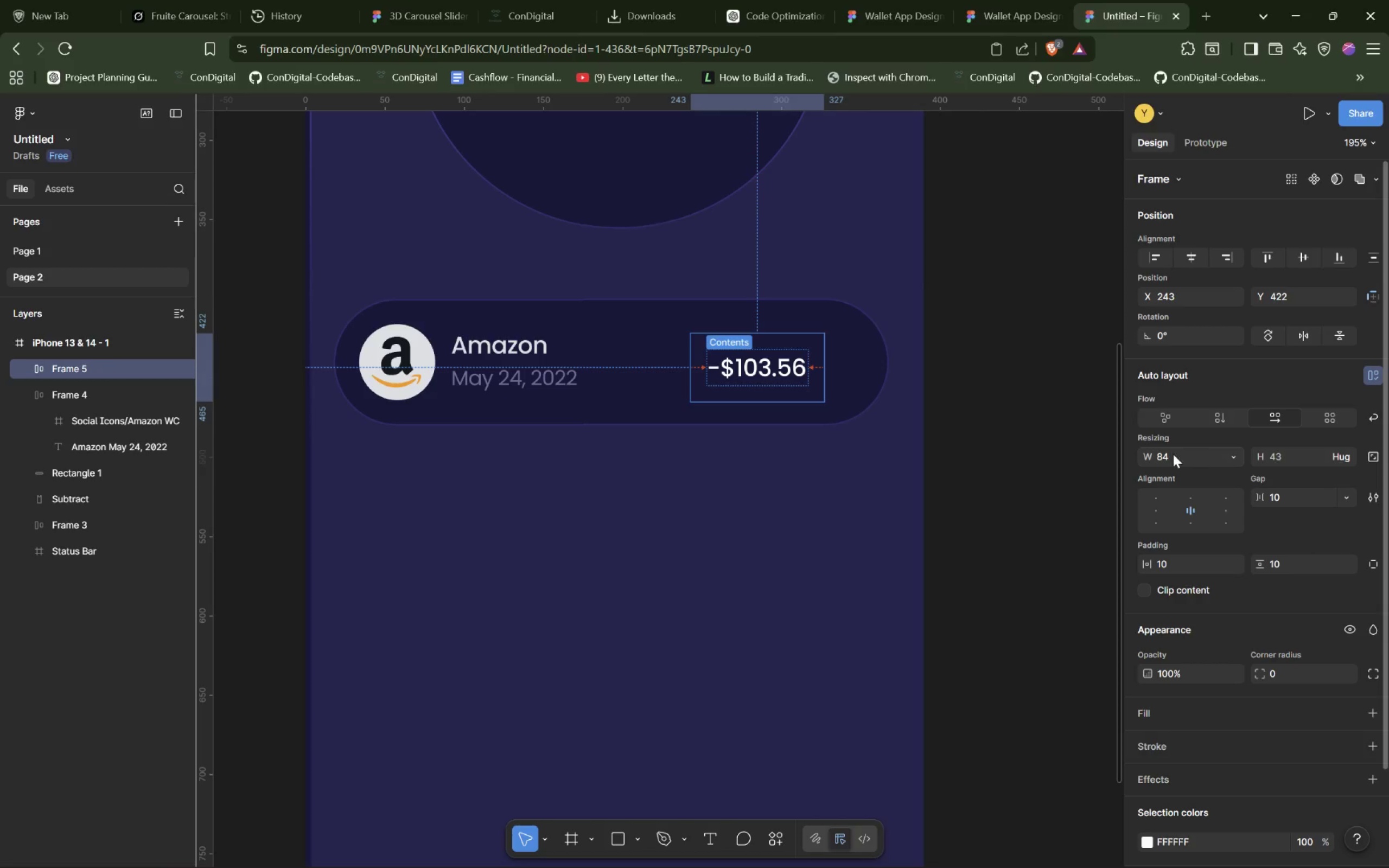 
double_click([1159, 455])
 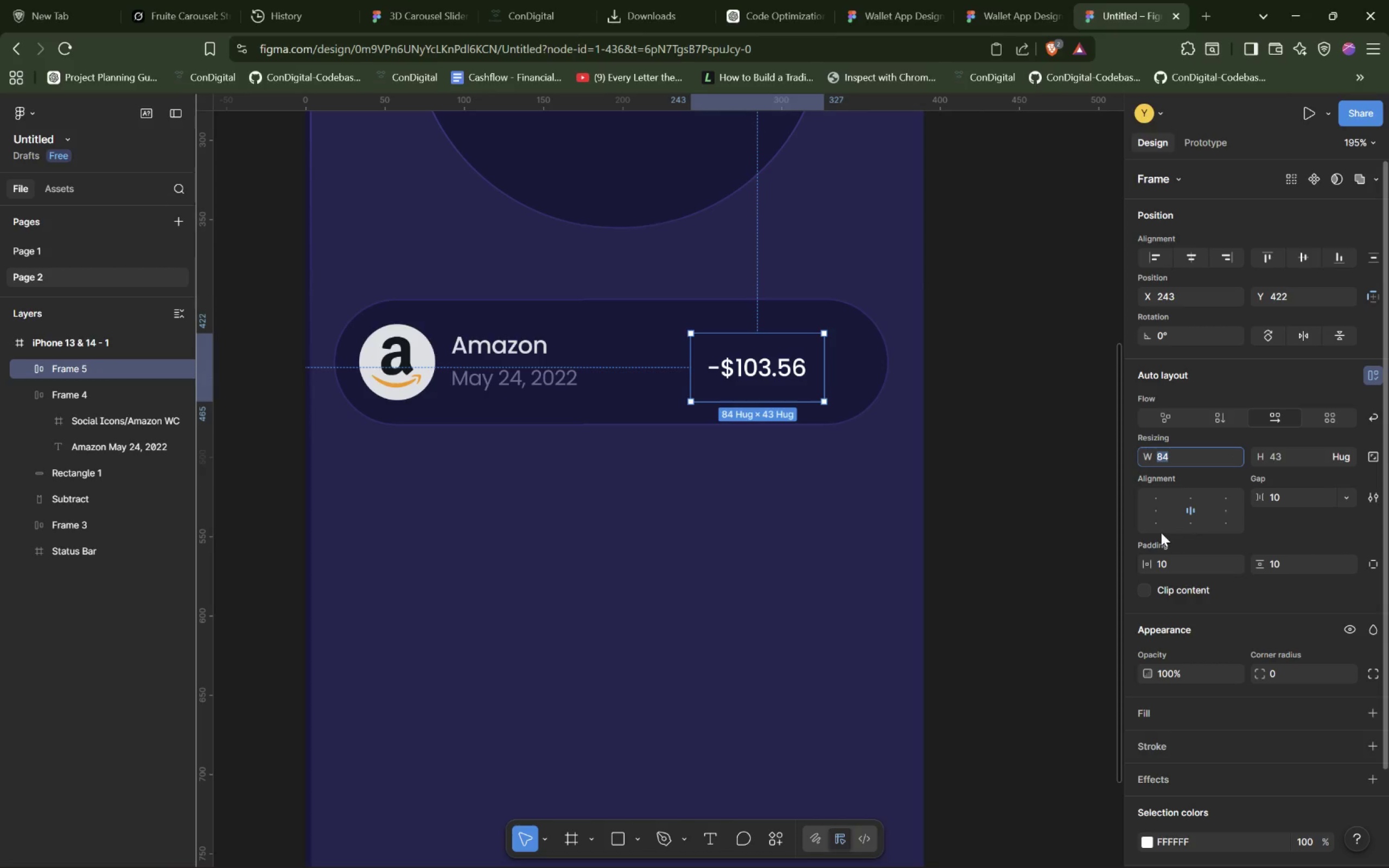 
scroll: coordinate [1180, 525], scroll_direction: down, amount: 2.0
 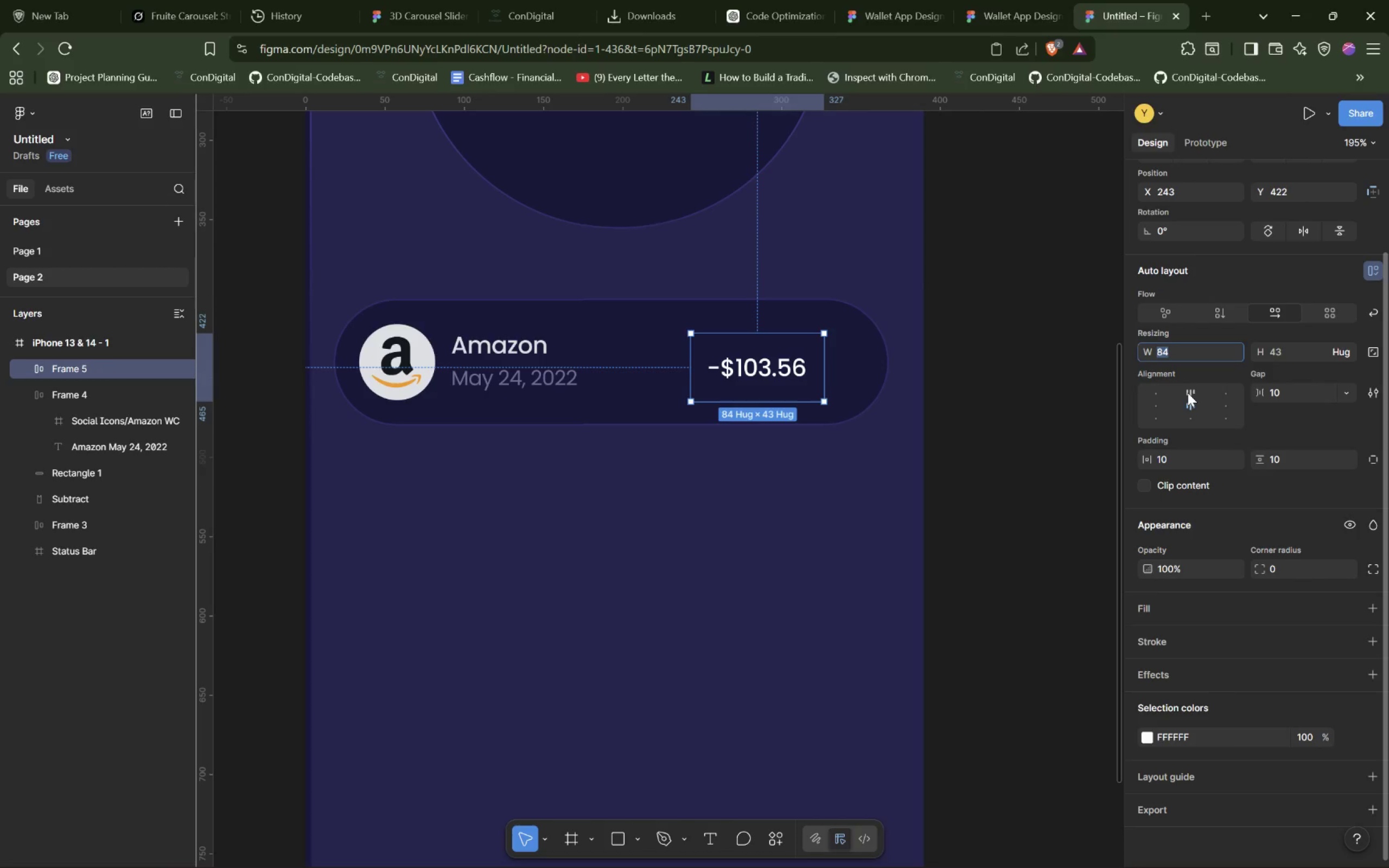 
type(90)
 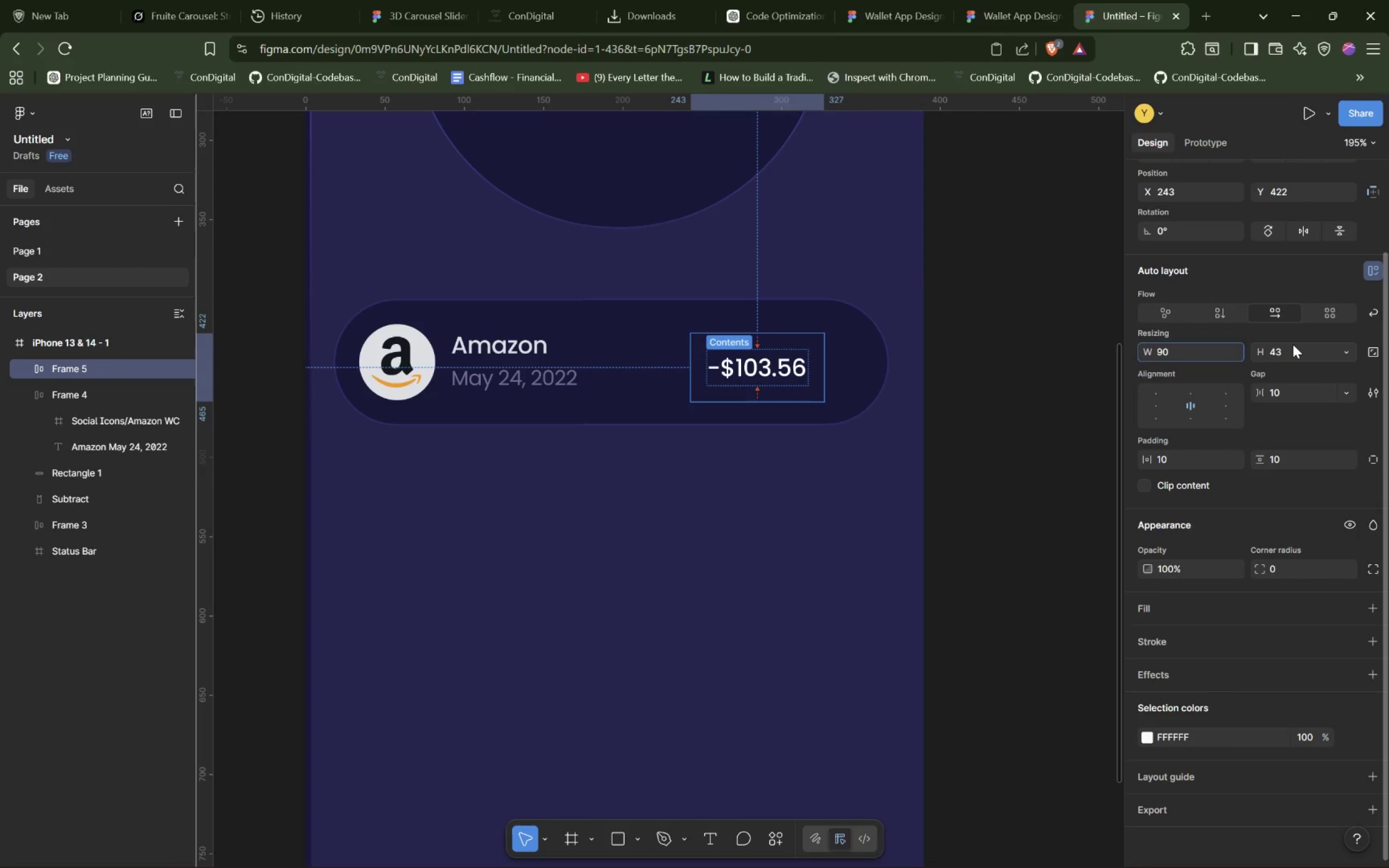 
left_click([1292, 346])
 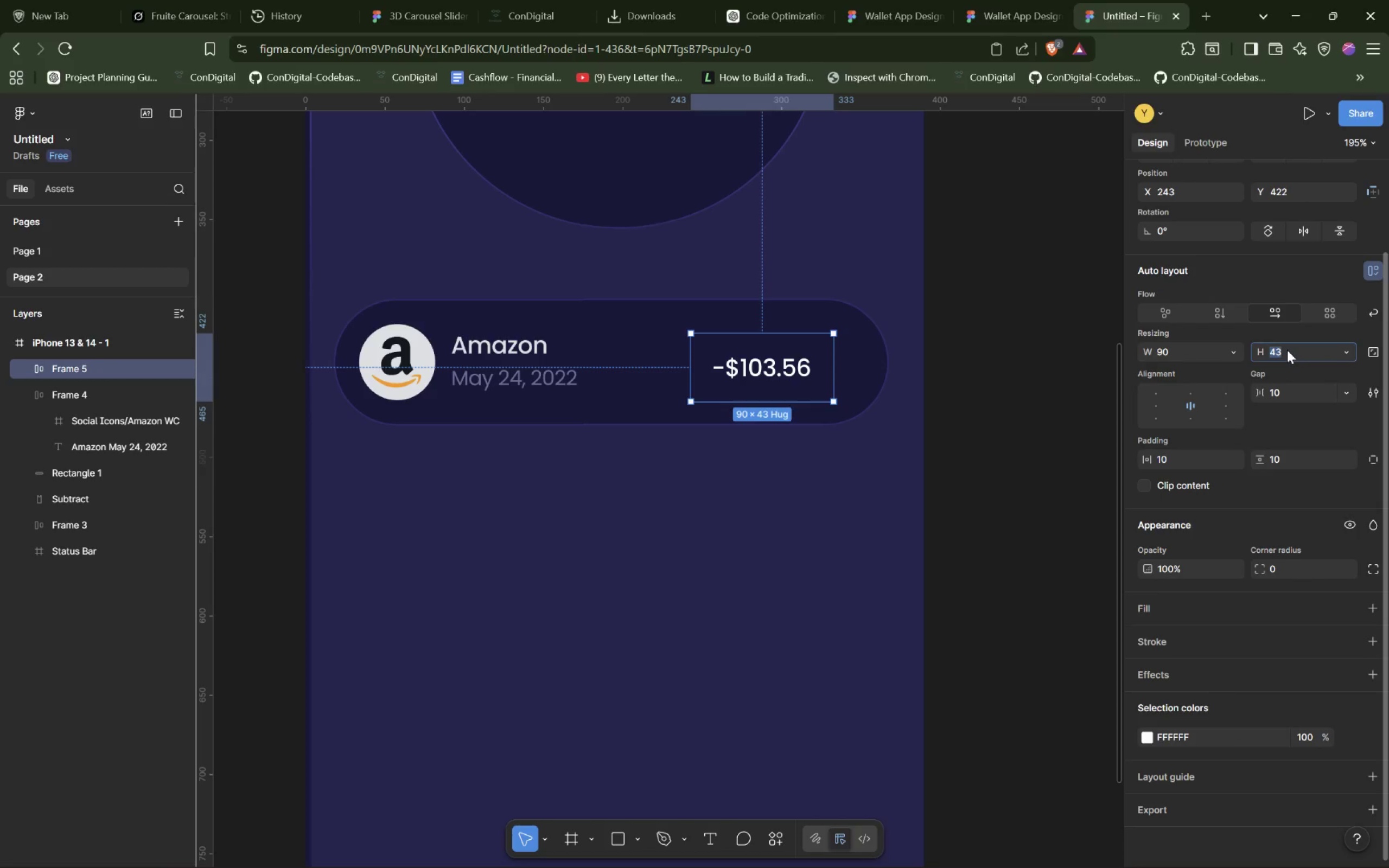 
type(44)
 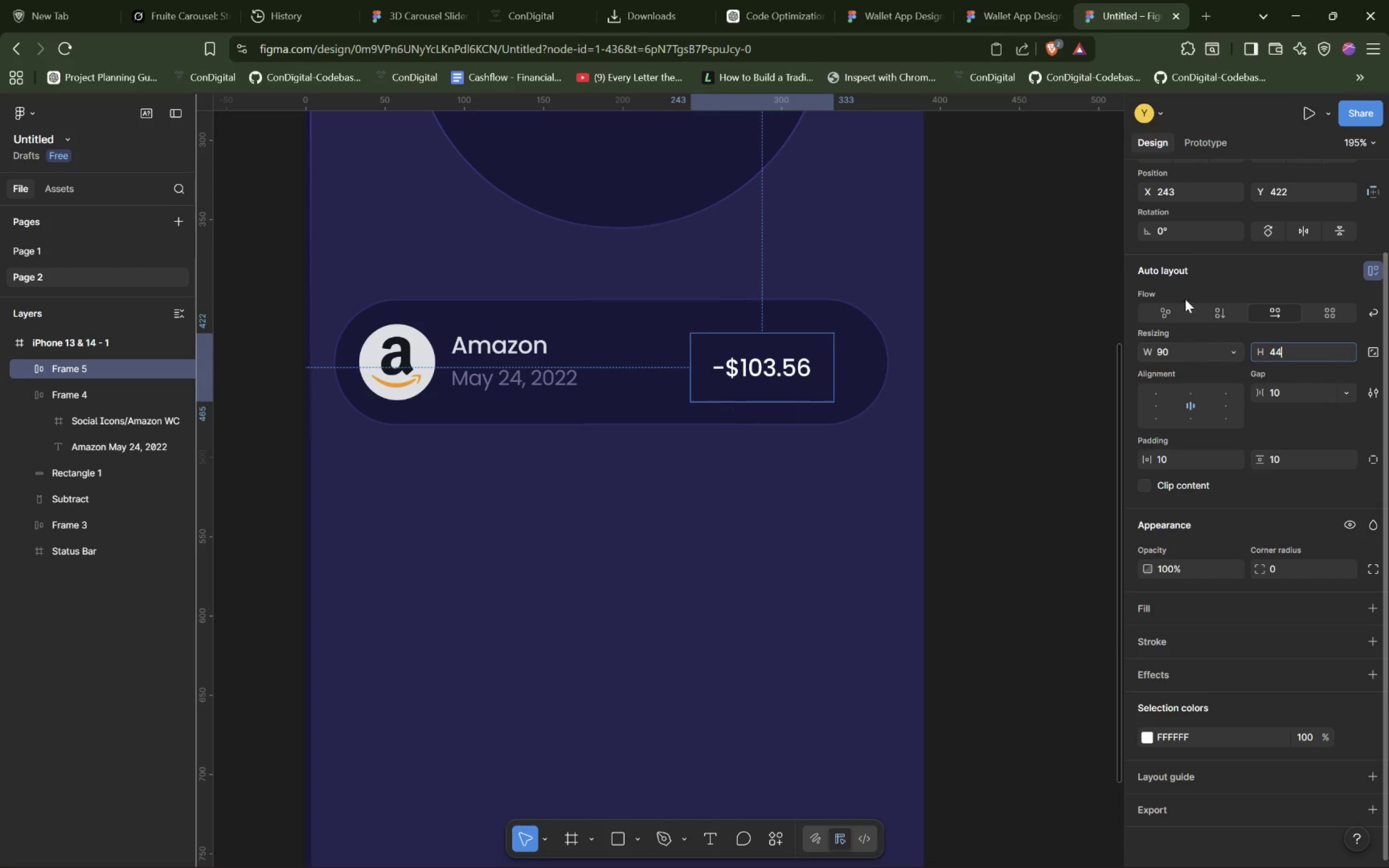 
mouse_move([1212, 296])
 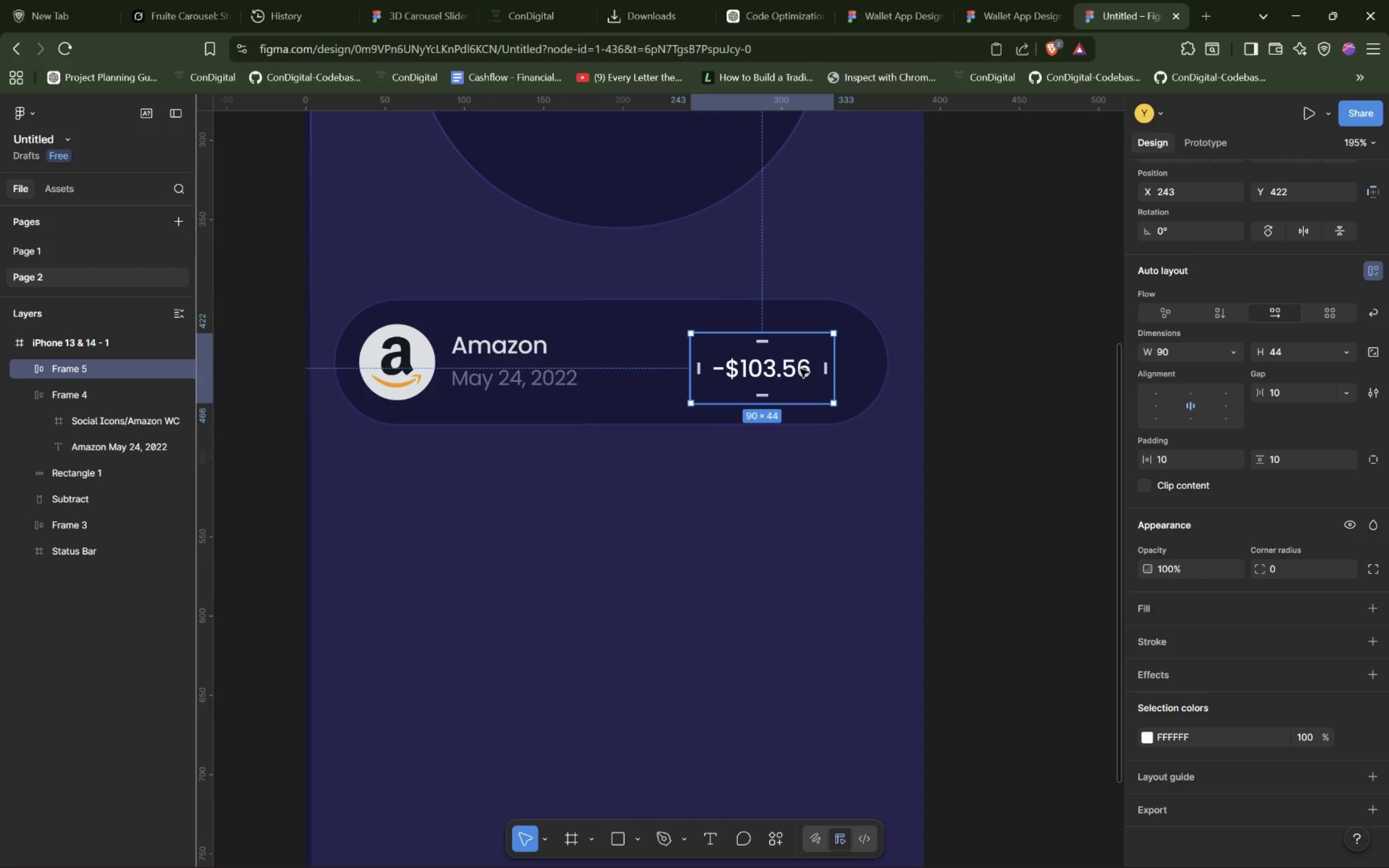 
wait(5.3)
 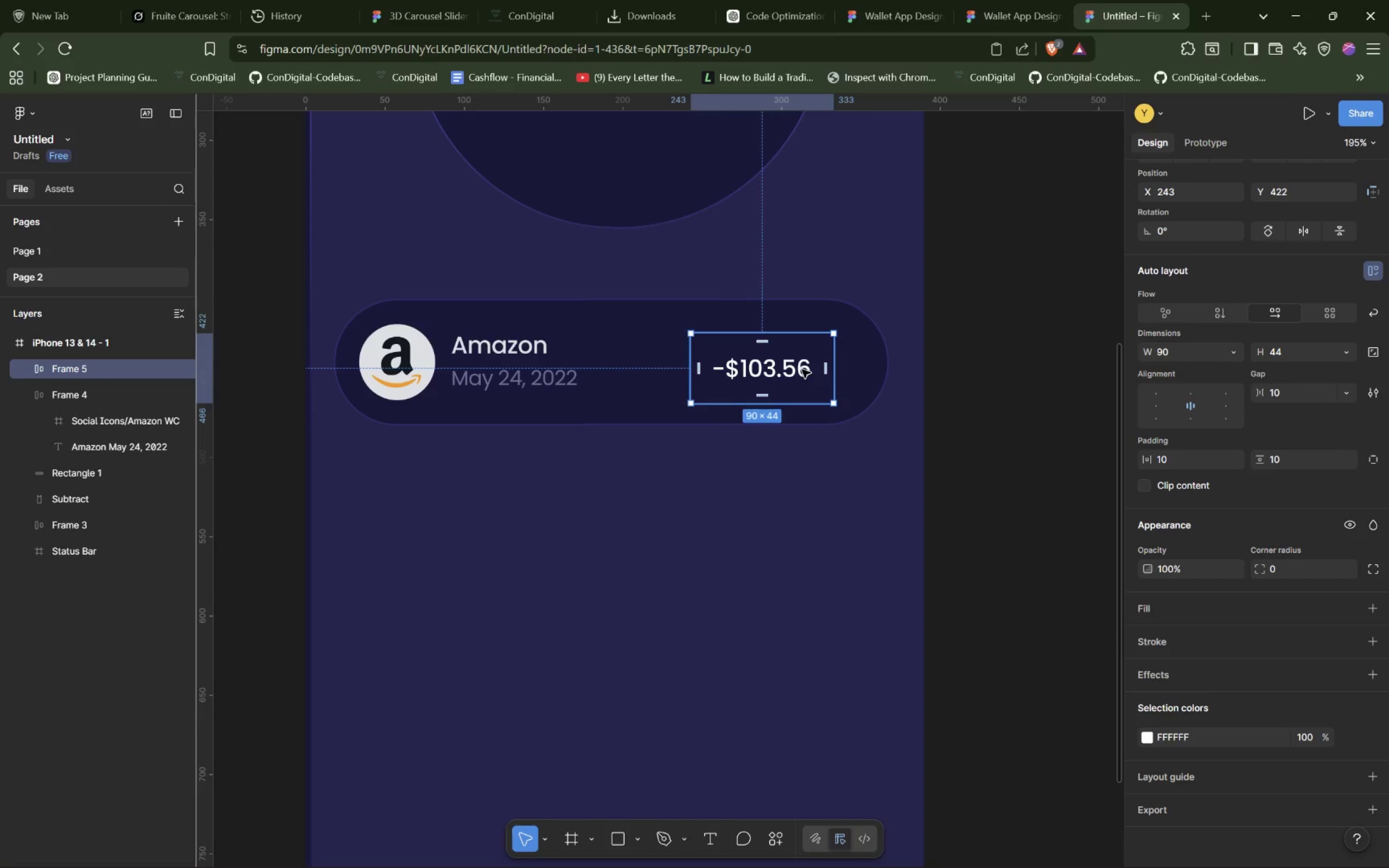 
scroll: coordinate [1213, 516], scroll_direction: down, amount: 4.0
 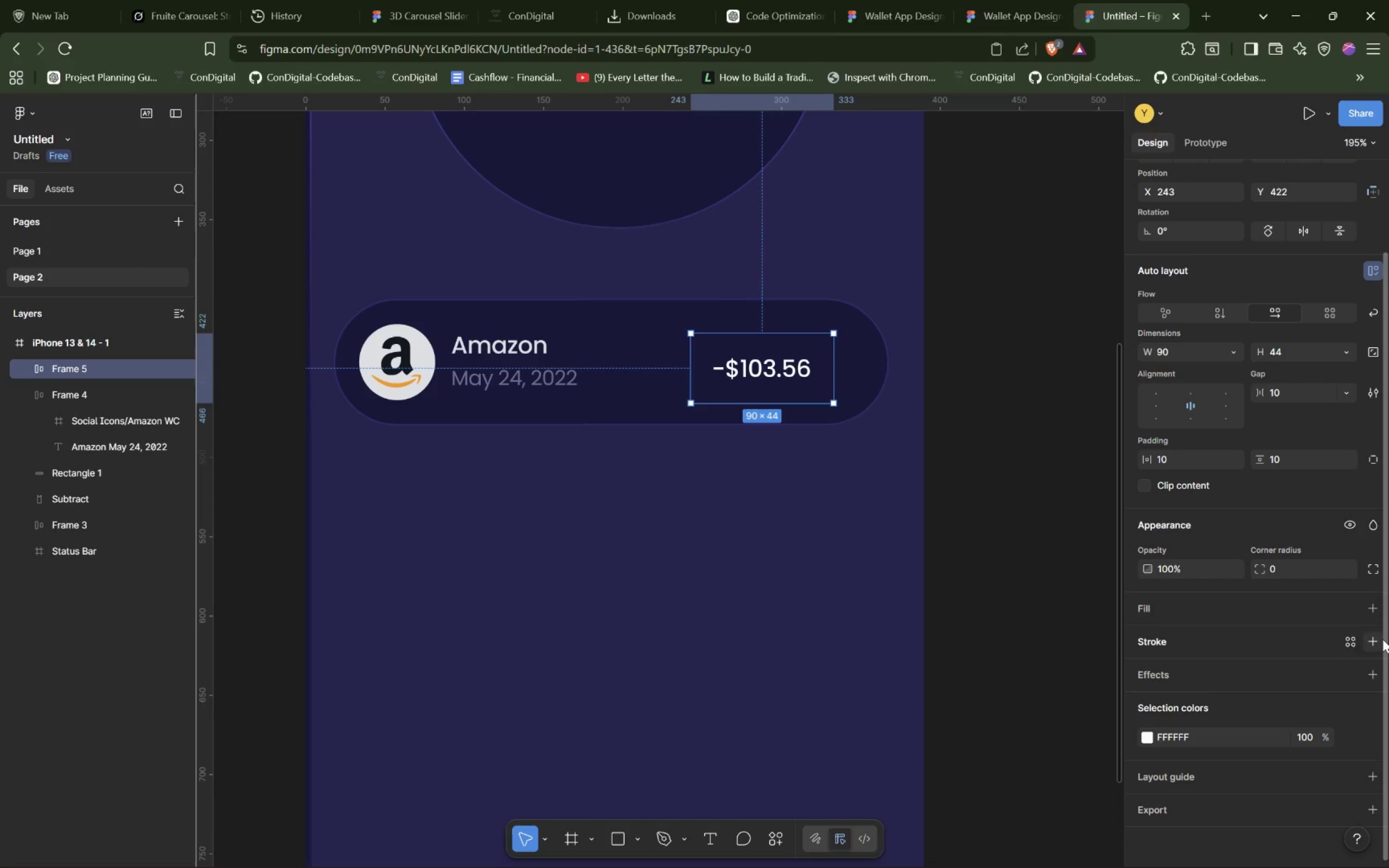 
left_click([1377, 639])
 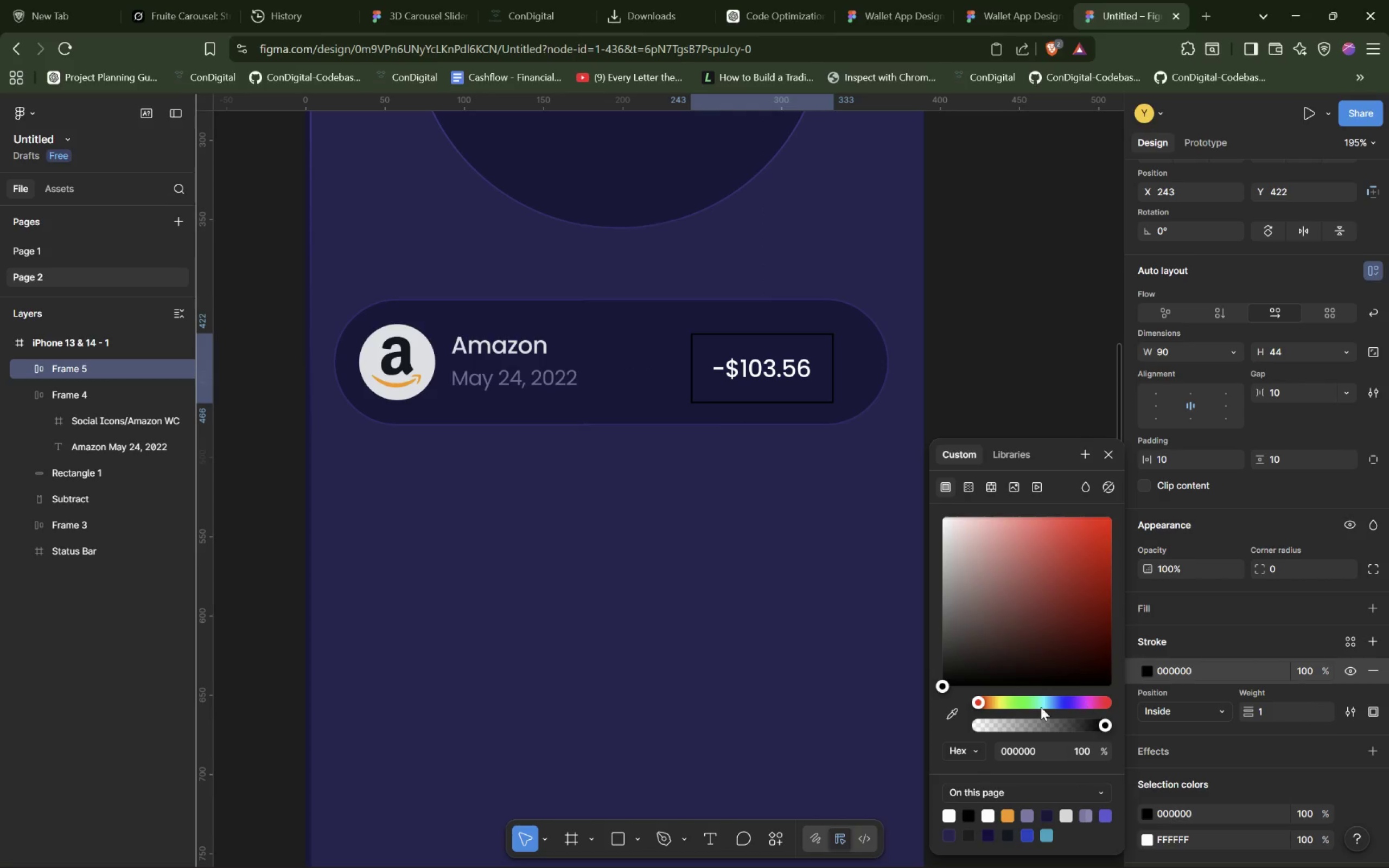 
mouse_move([973, 488])
 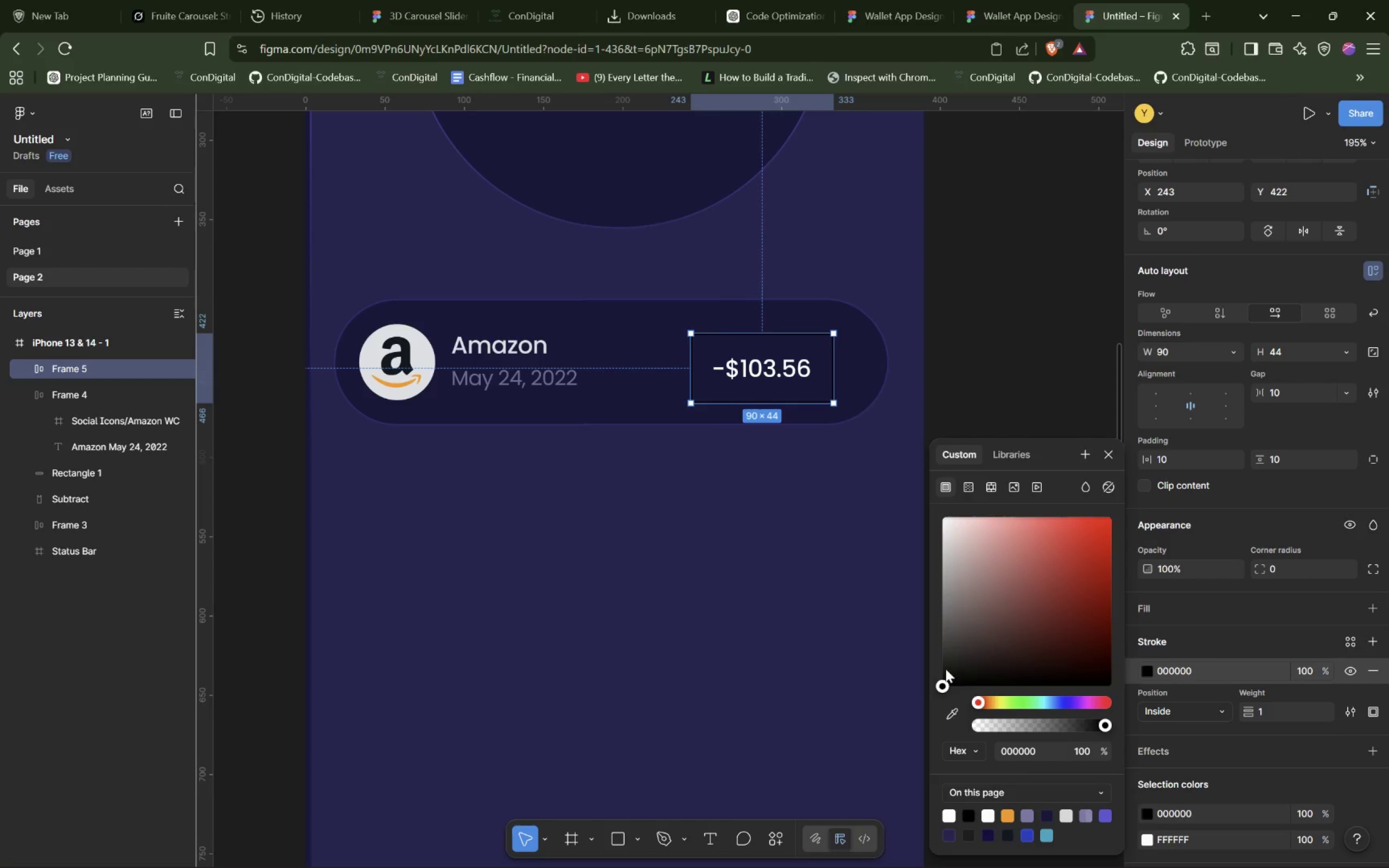 
left_click_drag(start_coordinate=[937, 680], to_coordinate=[964, 657])
 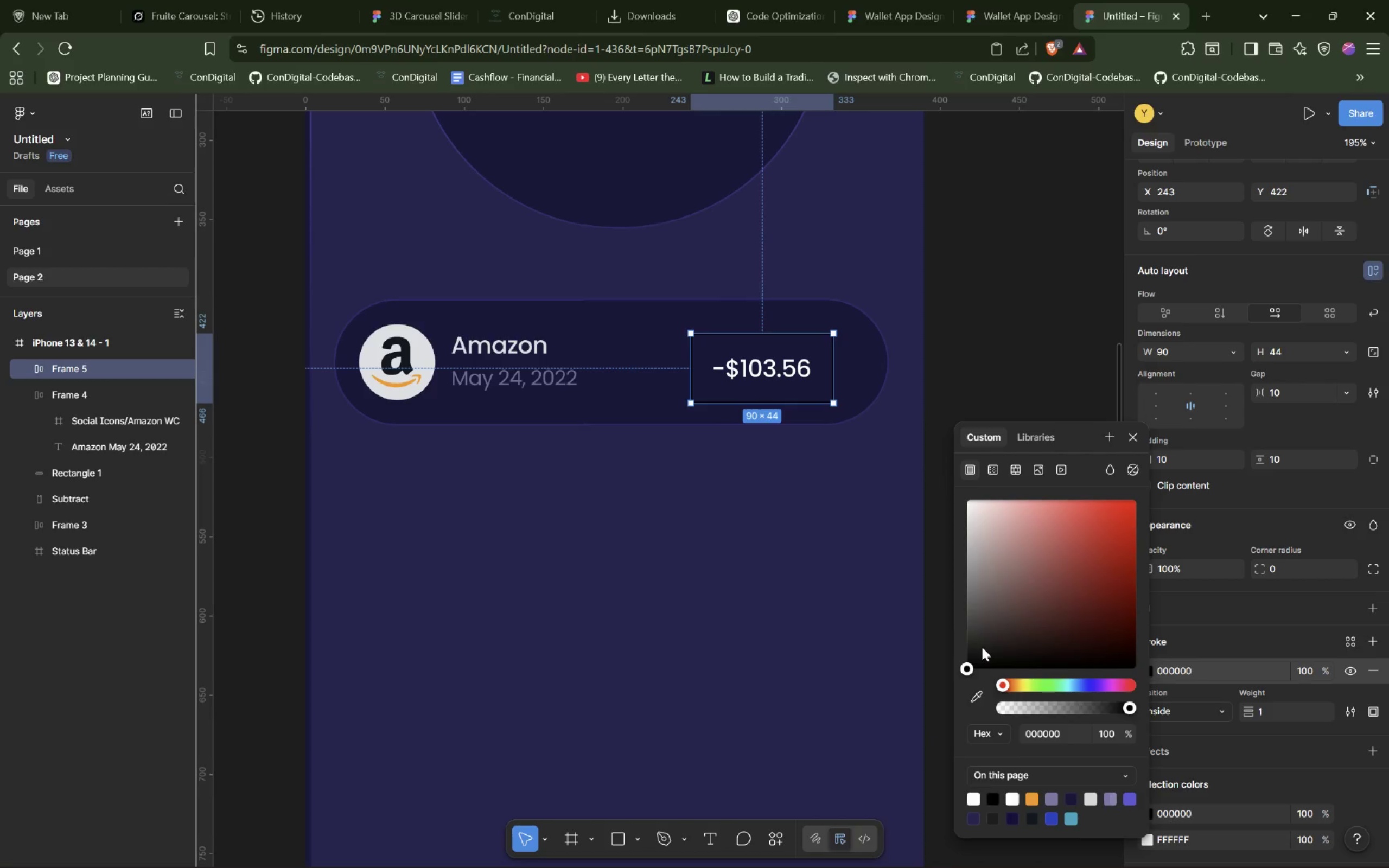 
left_click_drag(start_coordinate=[984, 632], to_coordinate=[939, 459])
 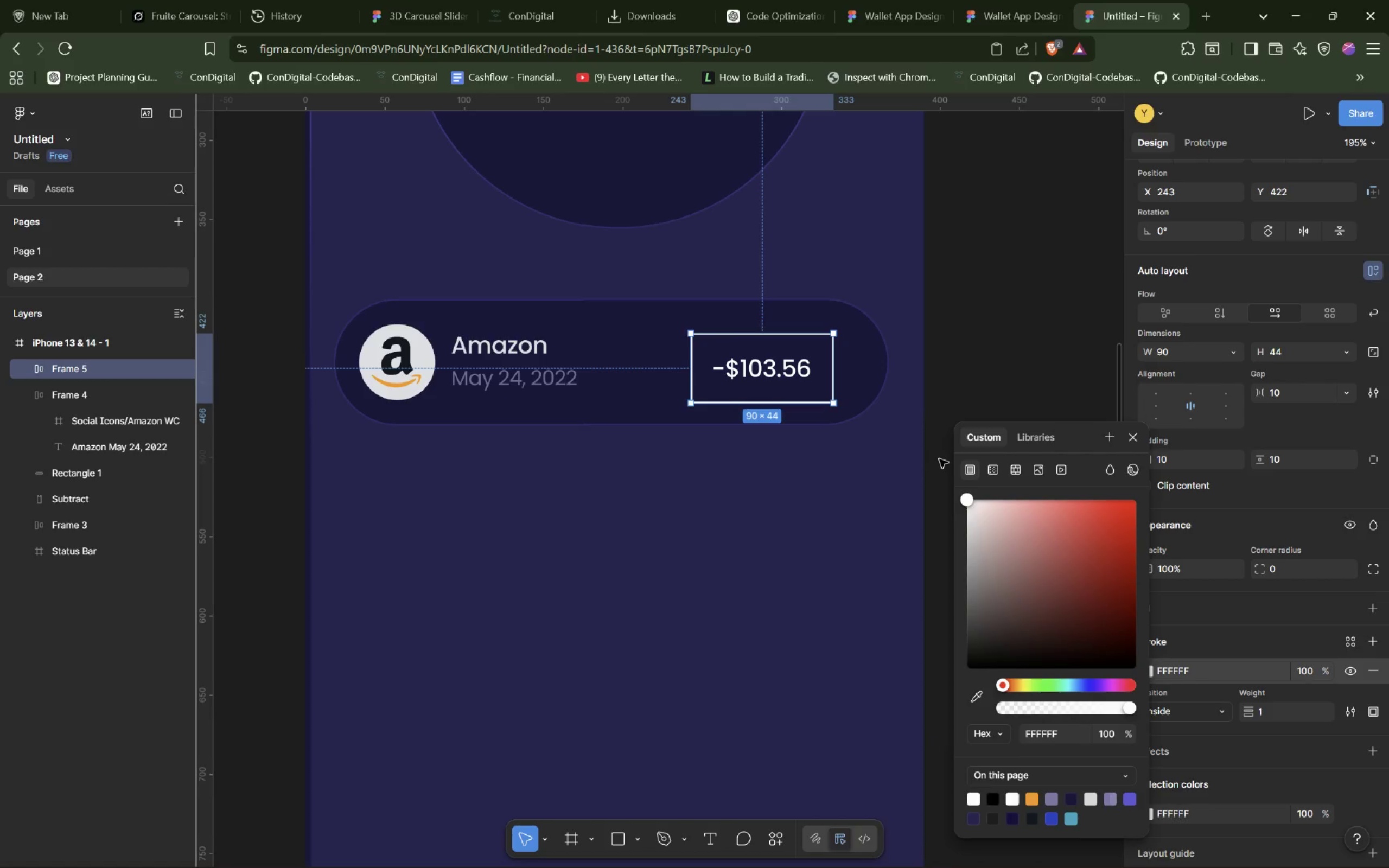 
wait(8.92)
 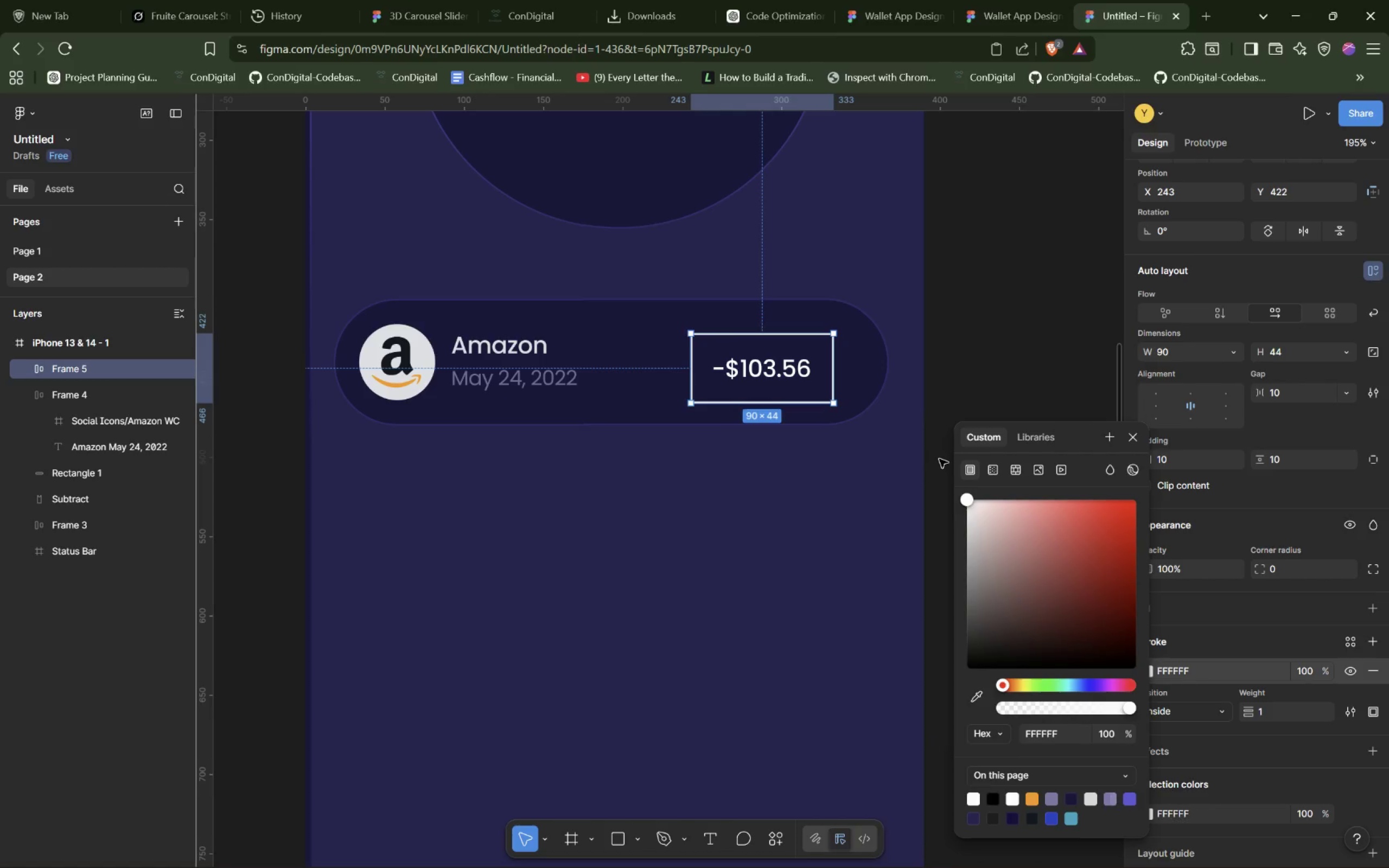 
left_click([767, 354])
 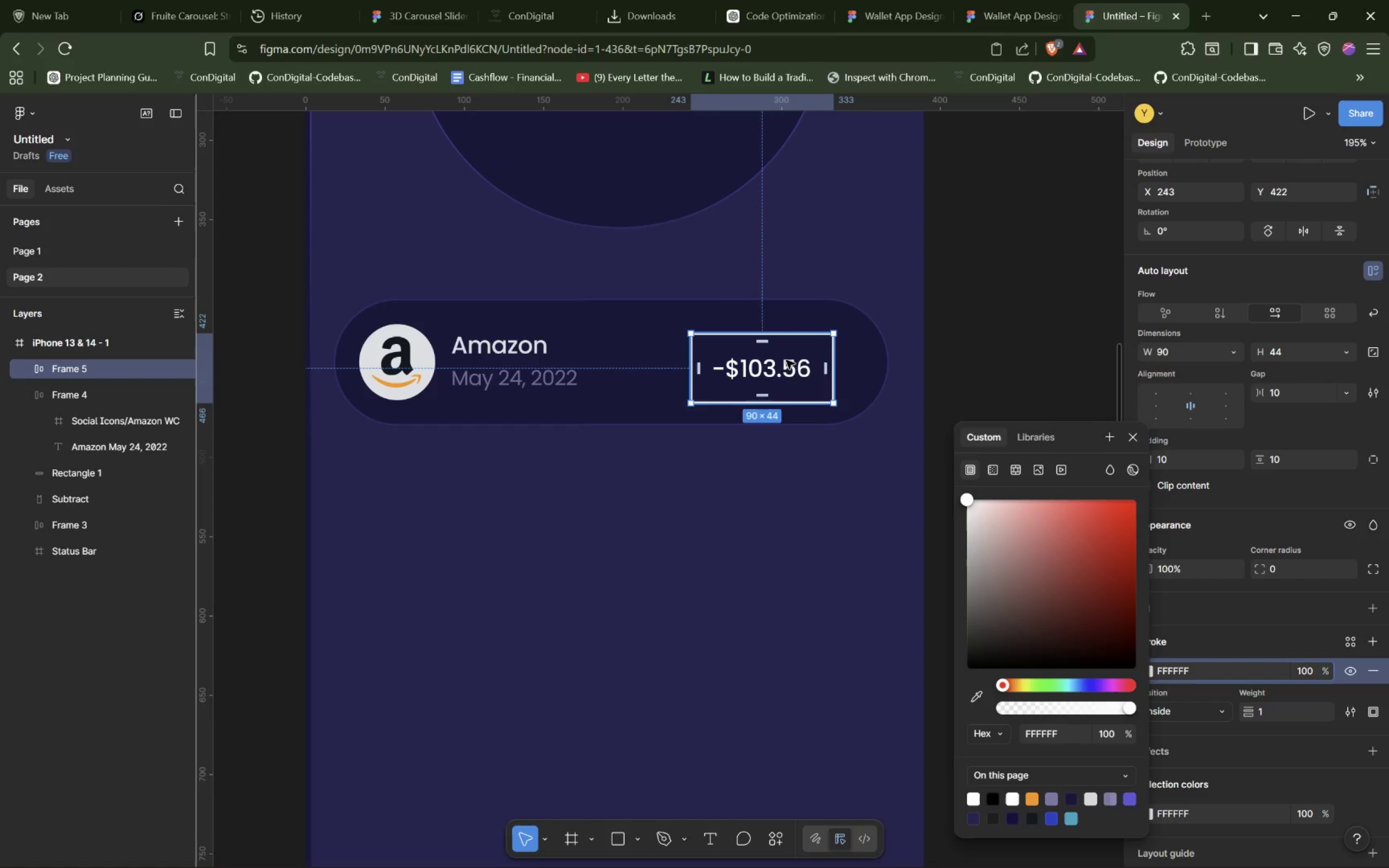 
left_click([1095, 358])
 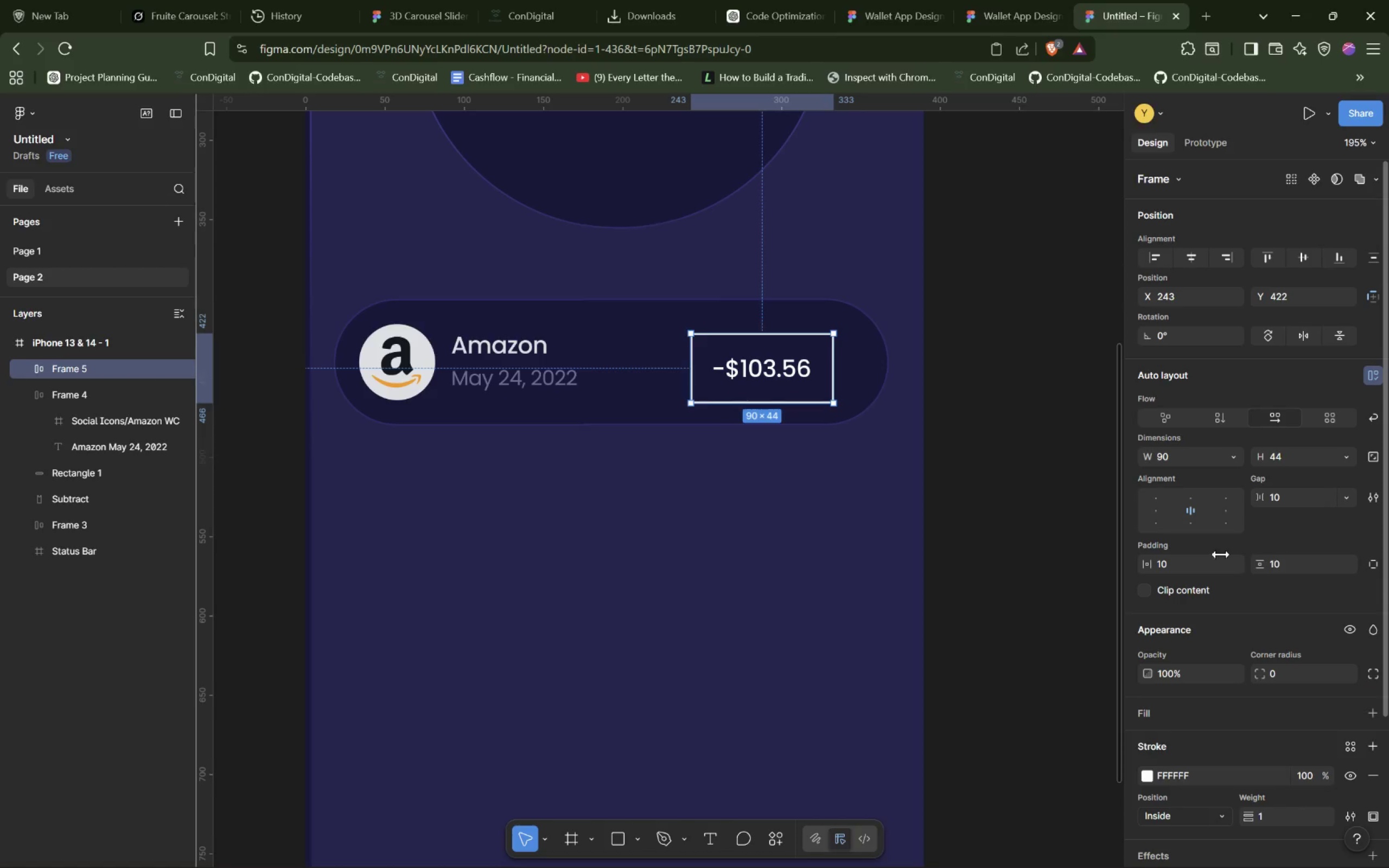 
left_click([1286, 669])
 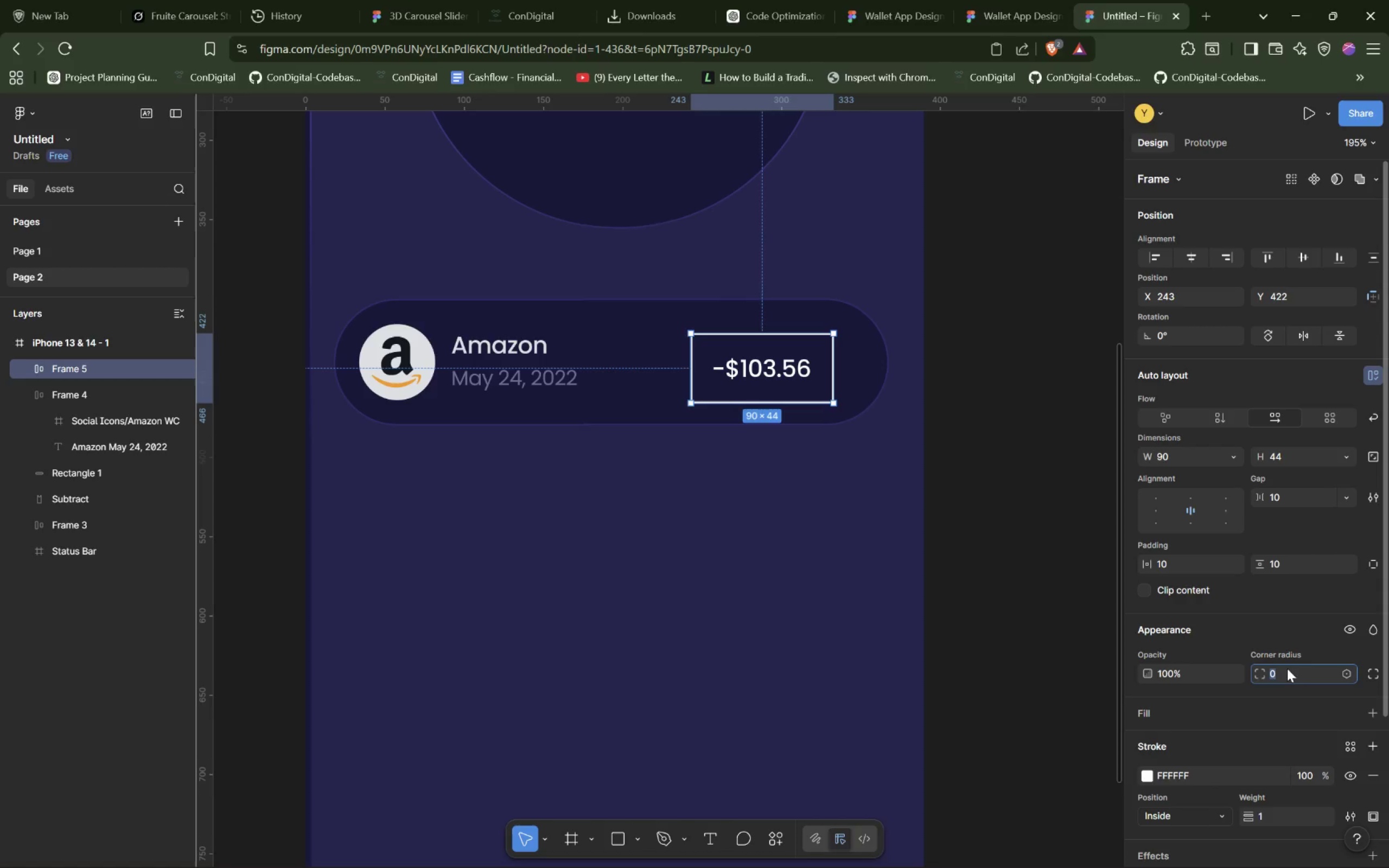 
type(20)
 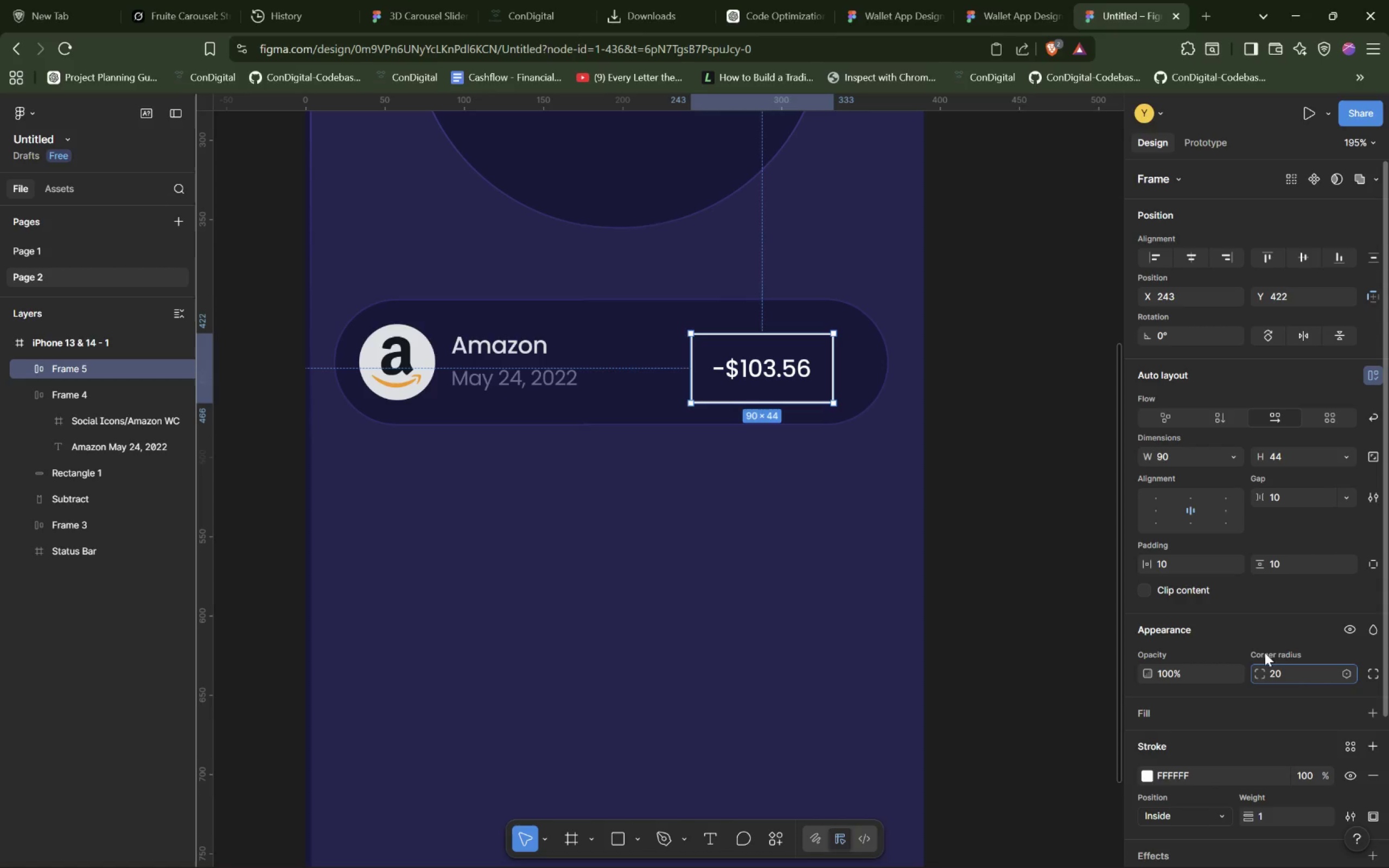 
left_click([1280, 616])
 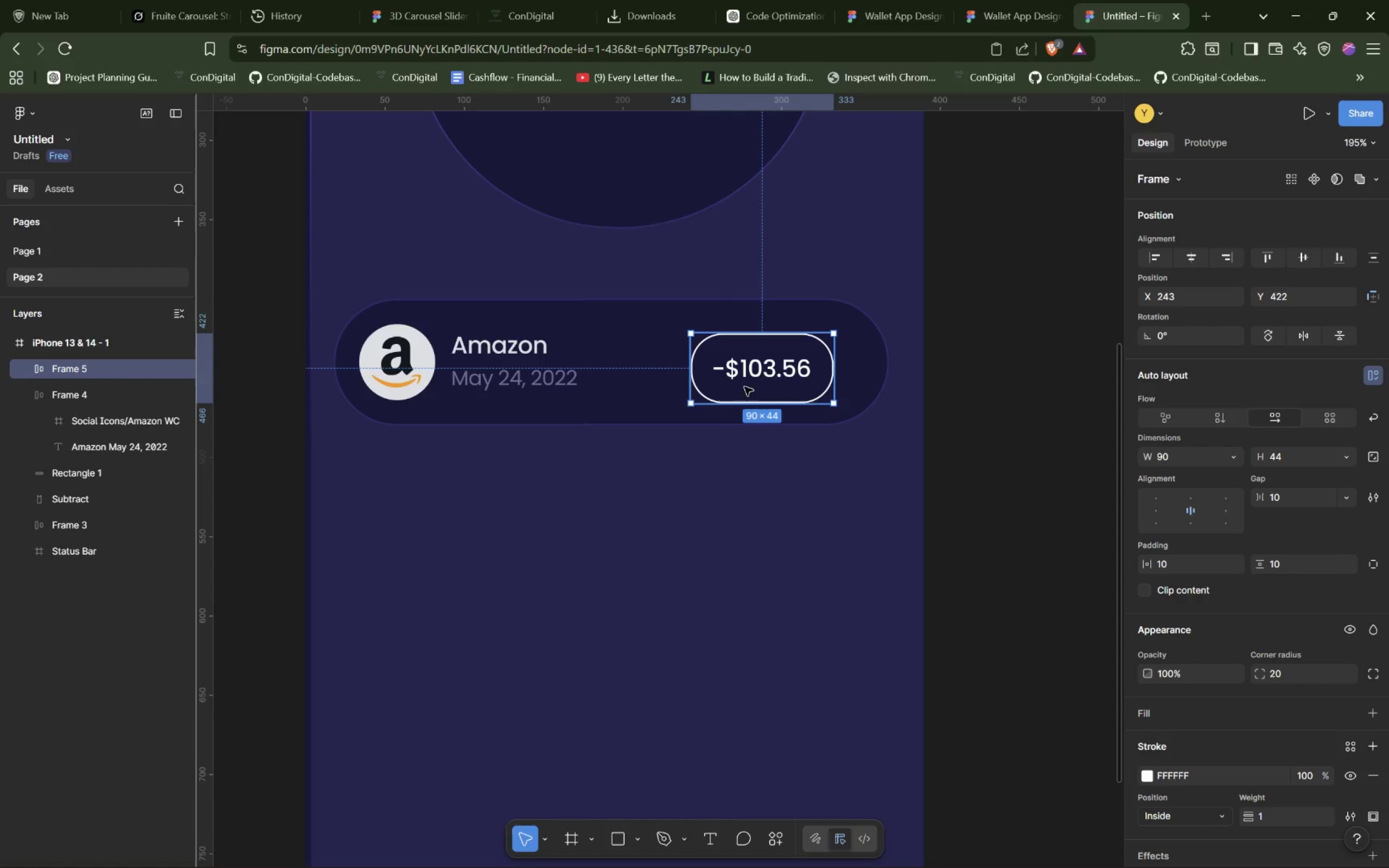 
left_click([764, 372])
 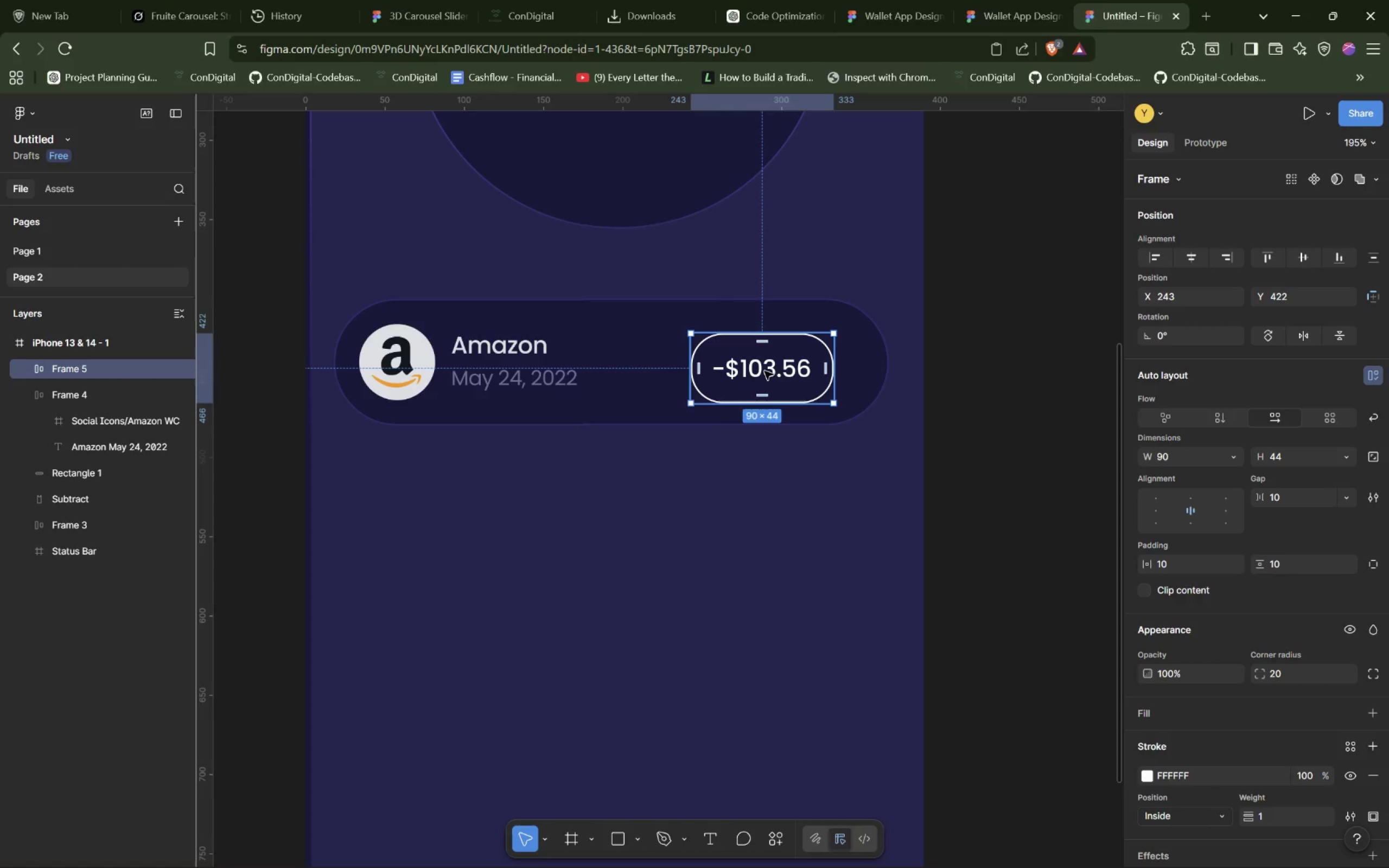 
double_click([764, 371])
 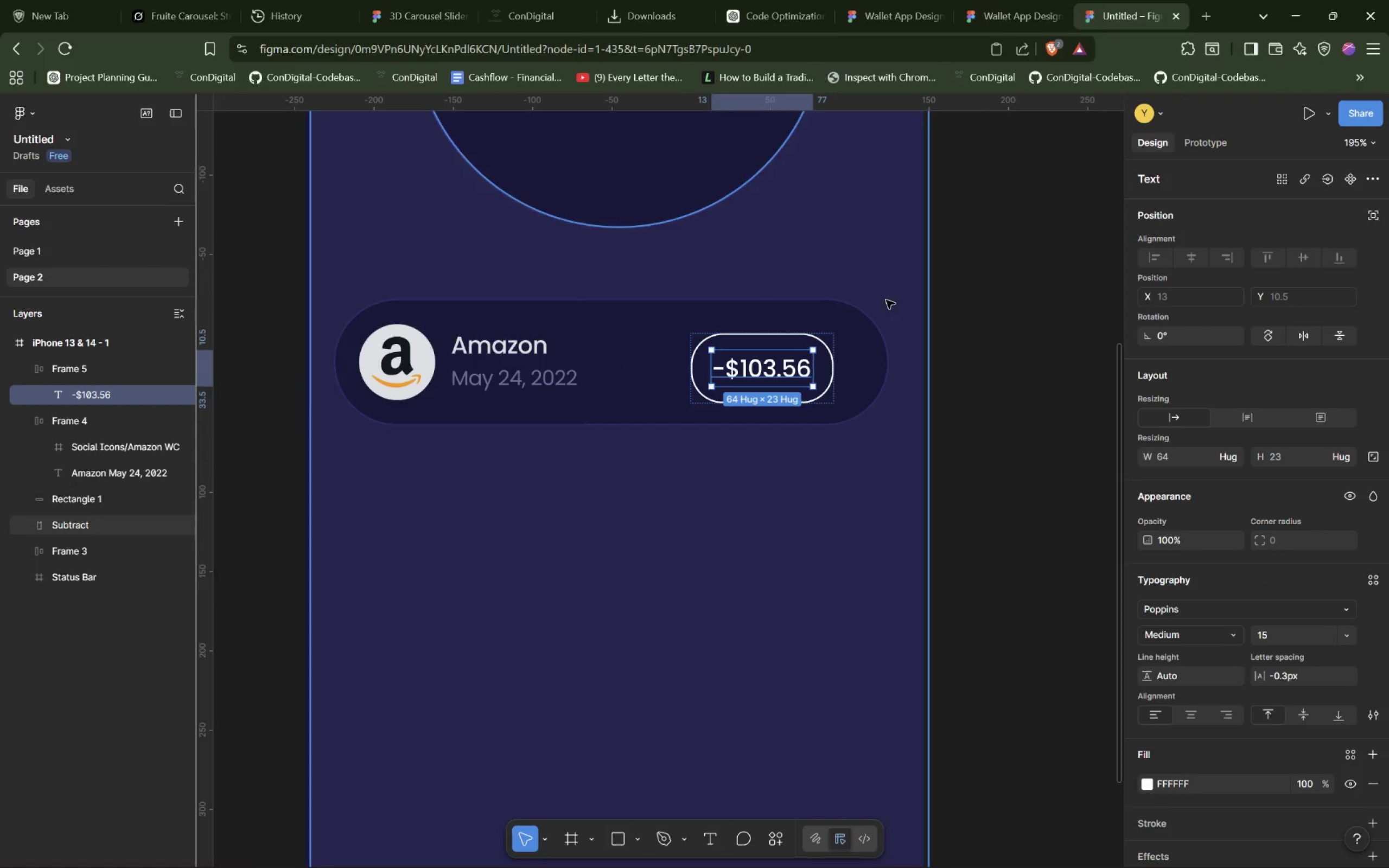 
left_click([828, 342])
 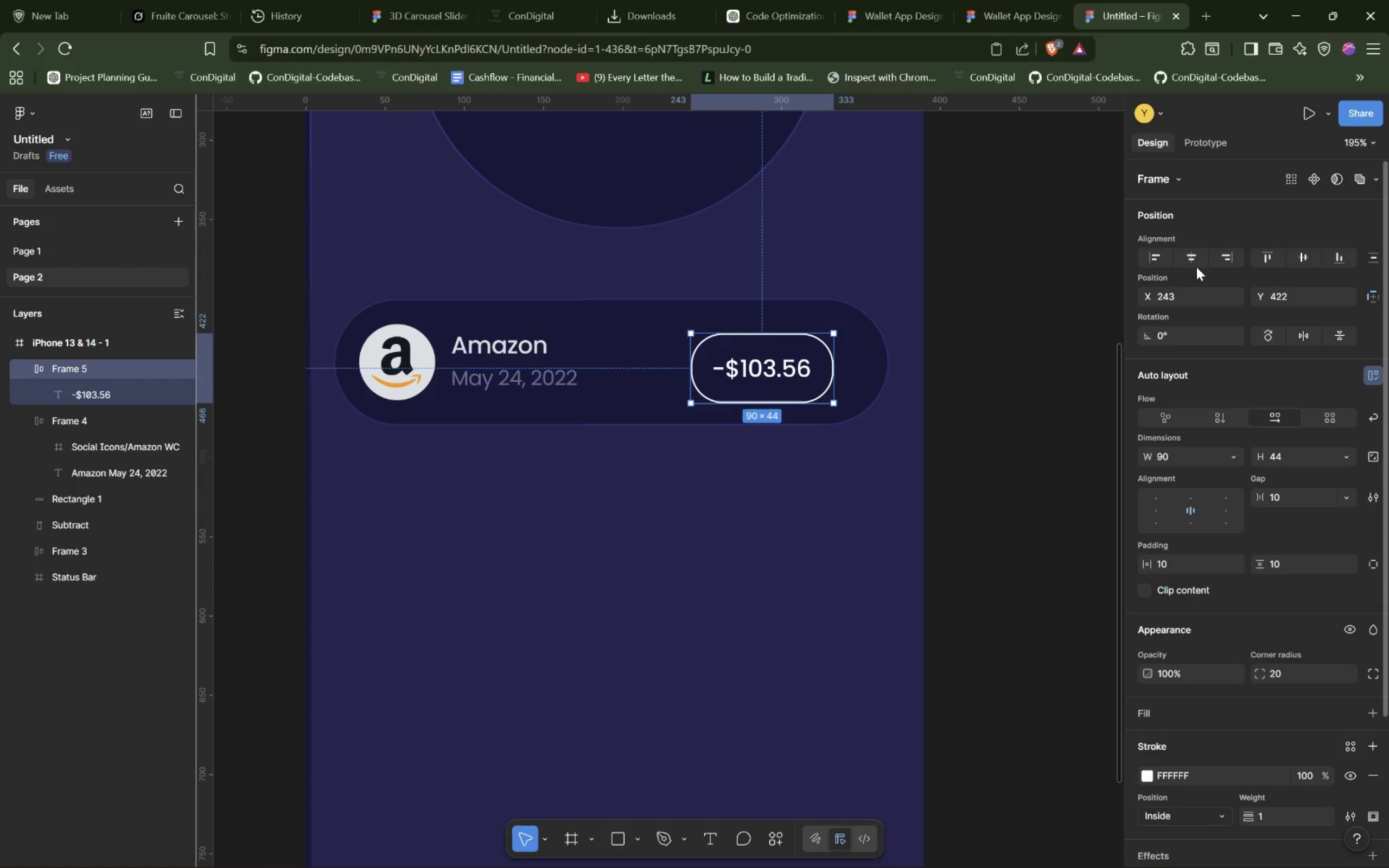 
left_click([1195, 257])
 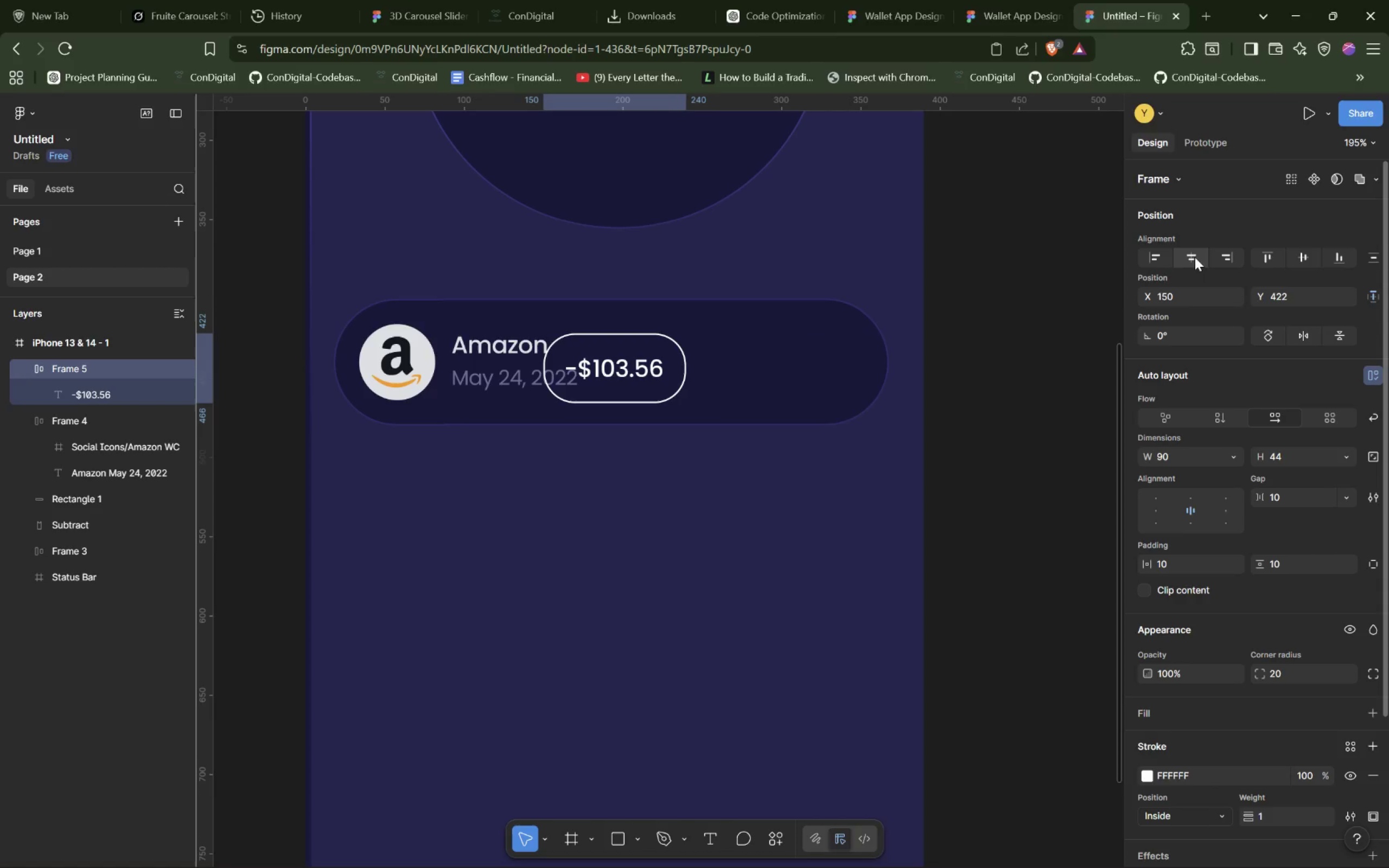 
key(Control+Z)
 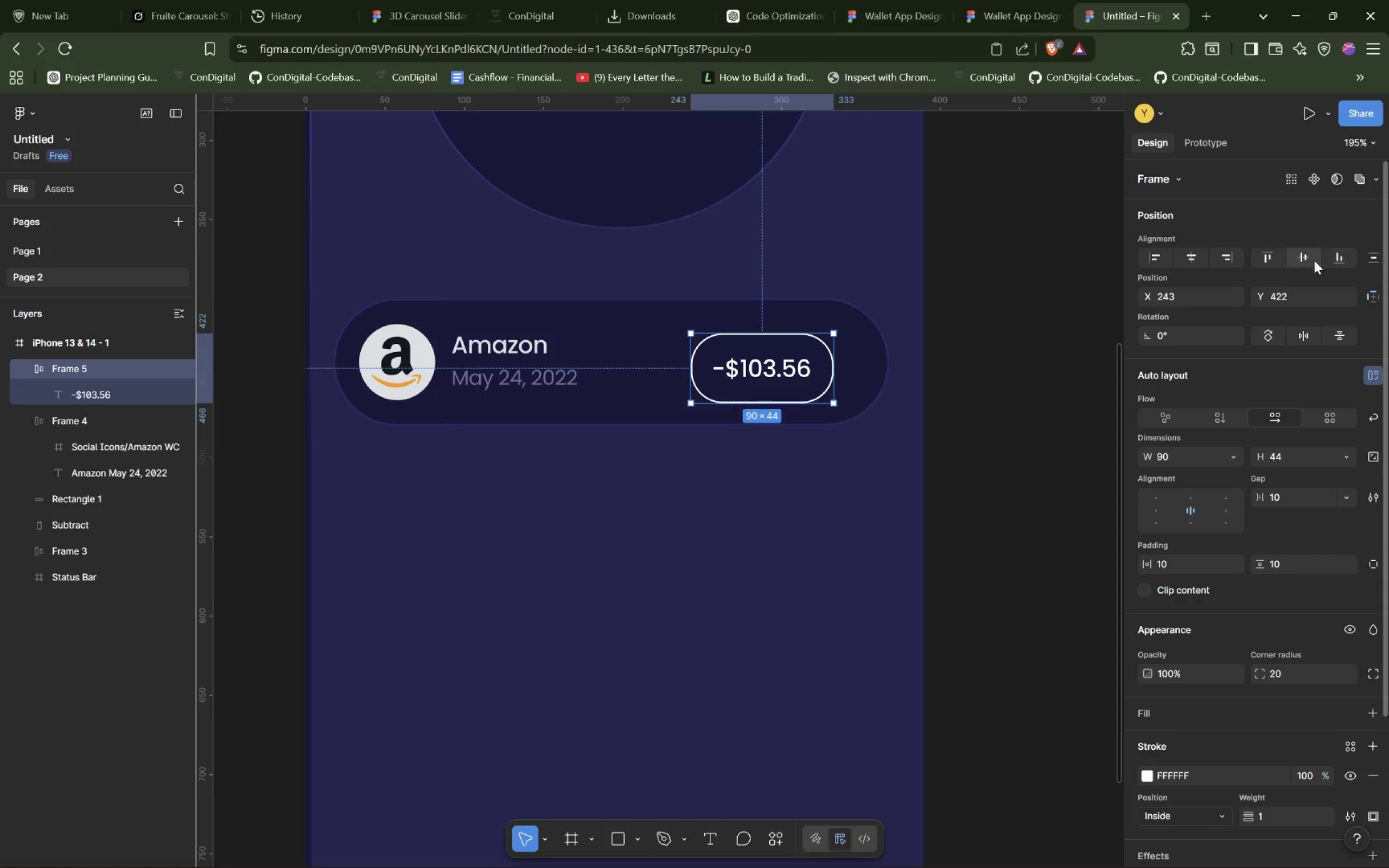 
left_click([1300, 260])
 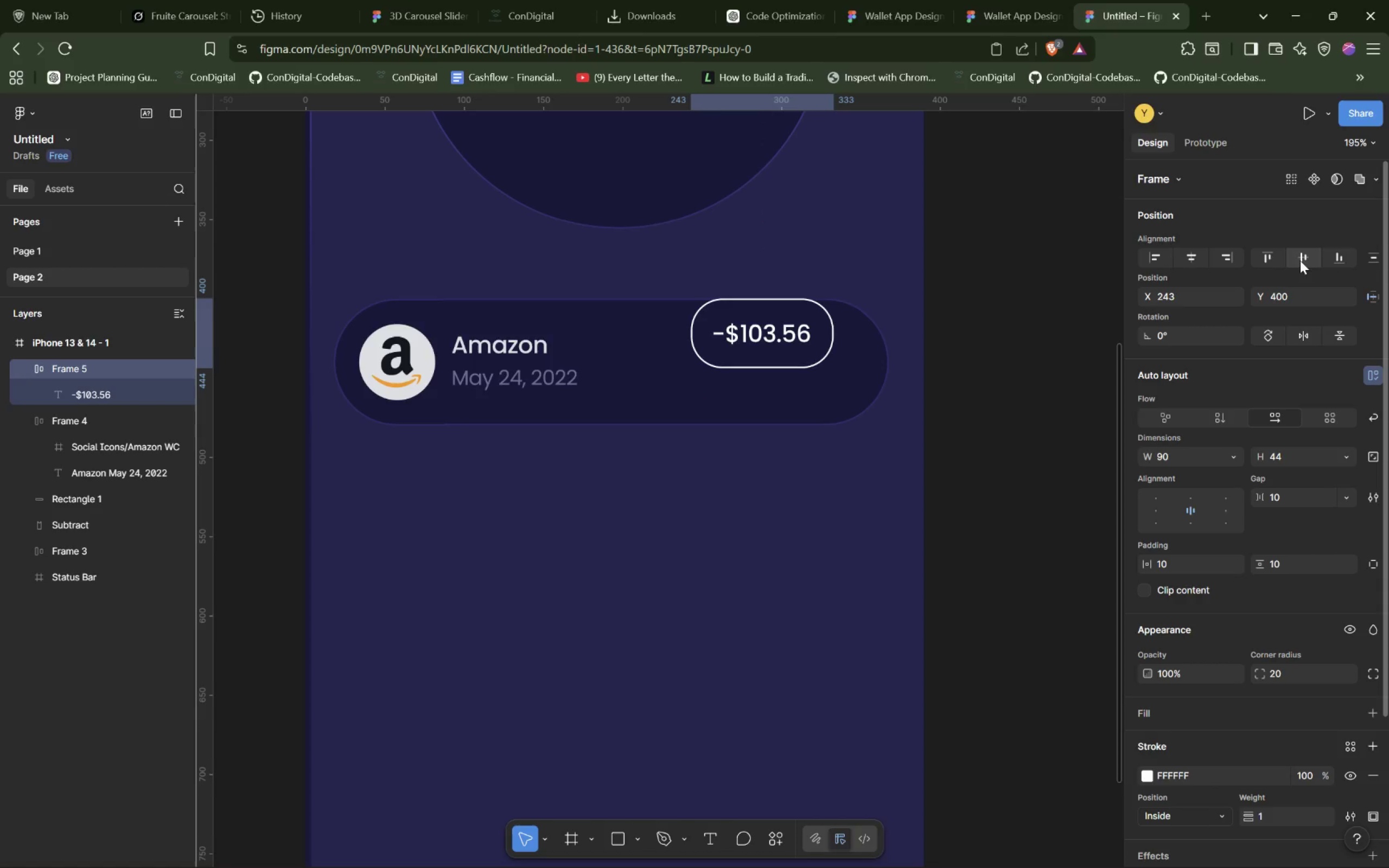 
key(Control+Z)
 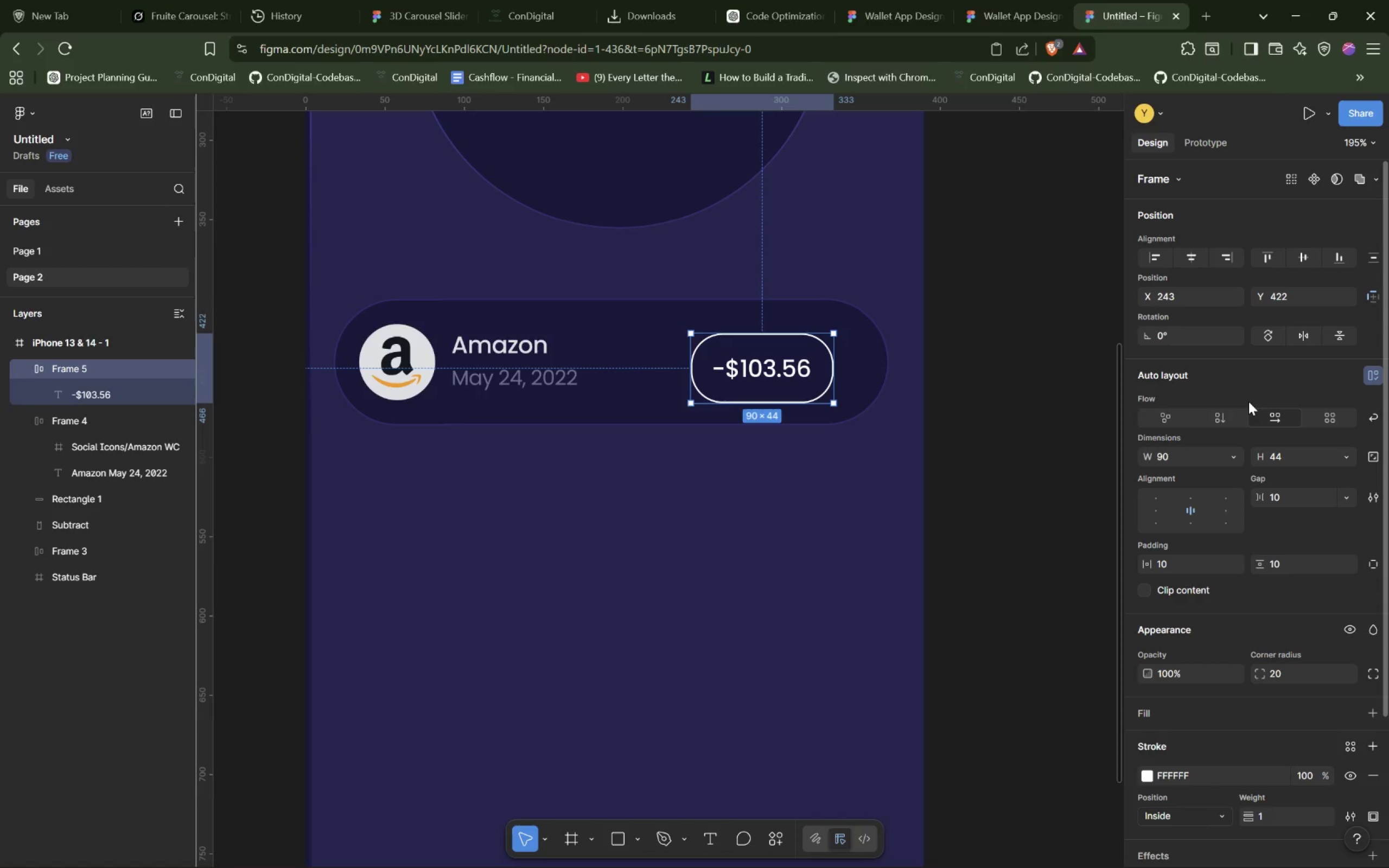 
wait(10.48)
 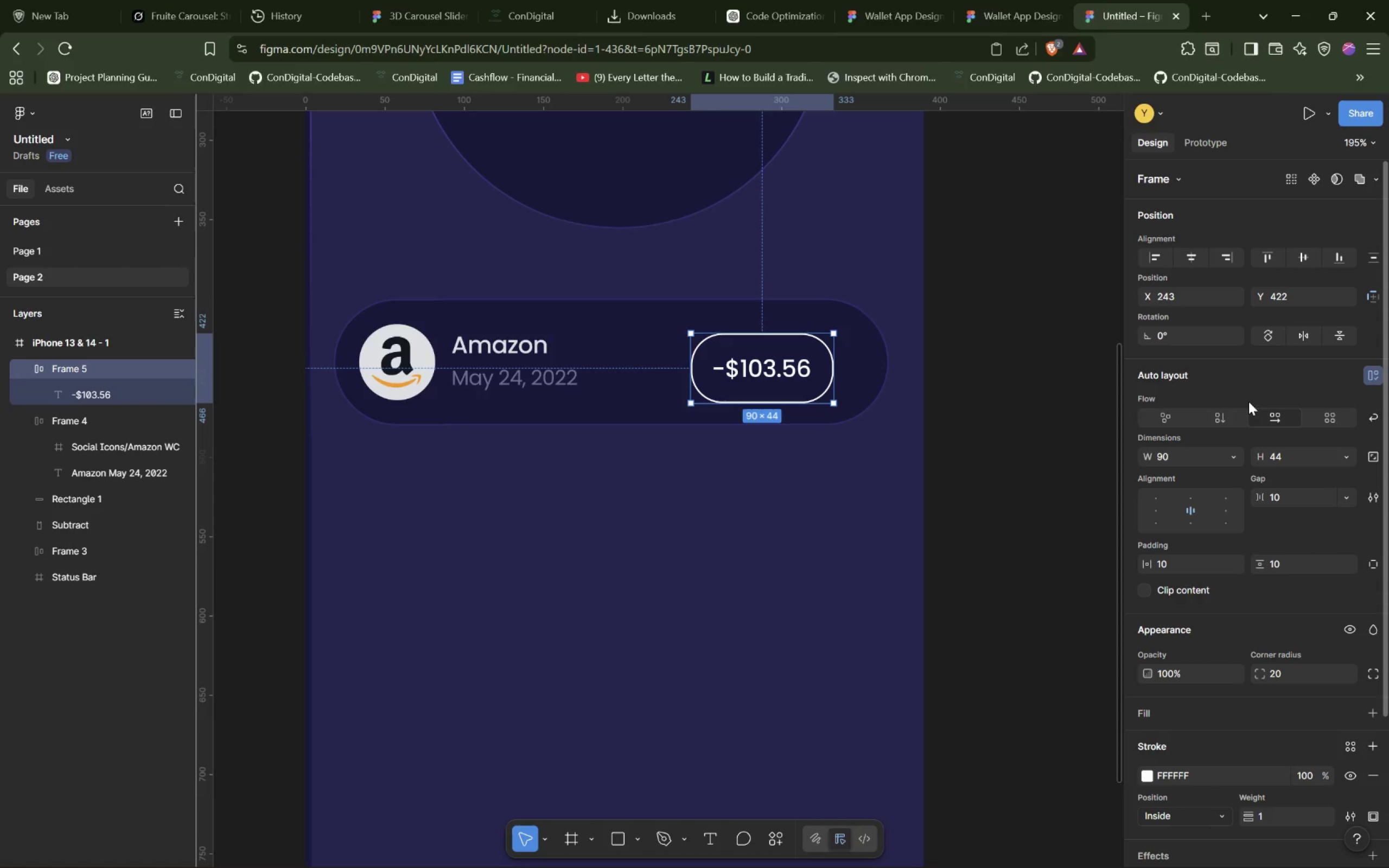 
left_click([909, 321])
 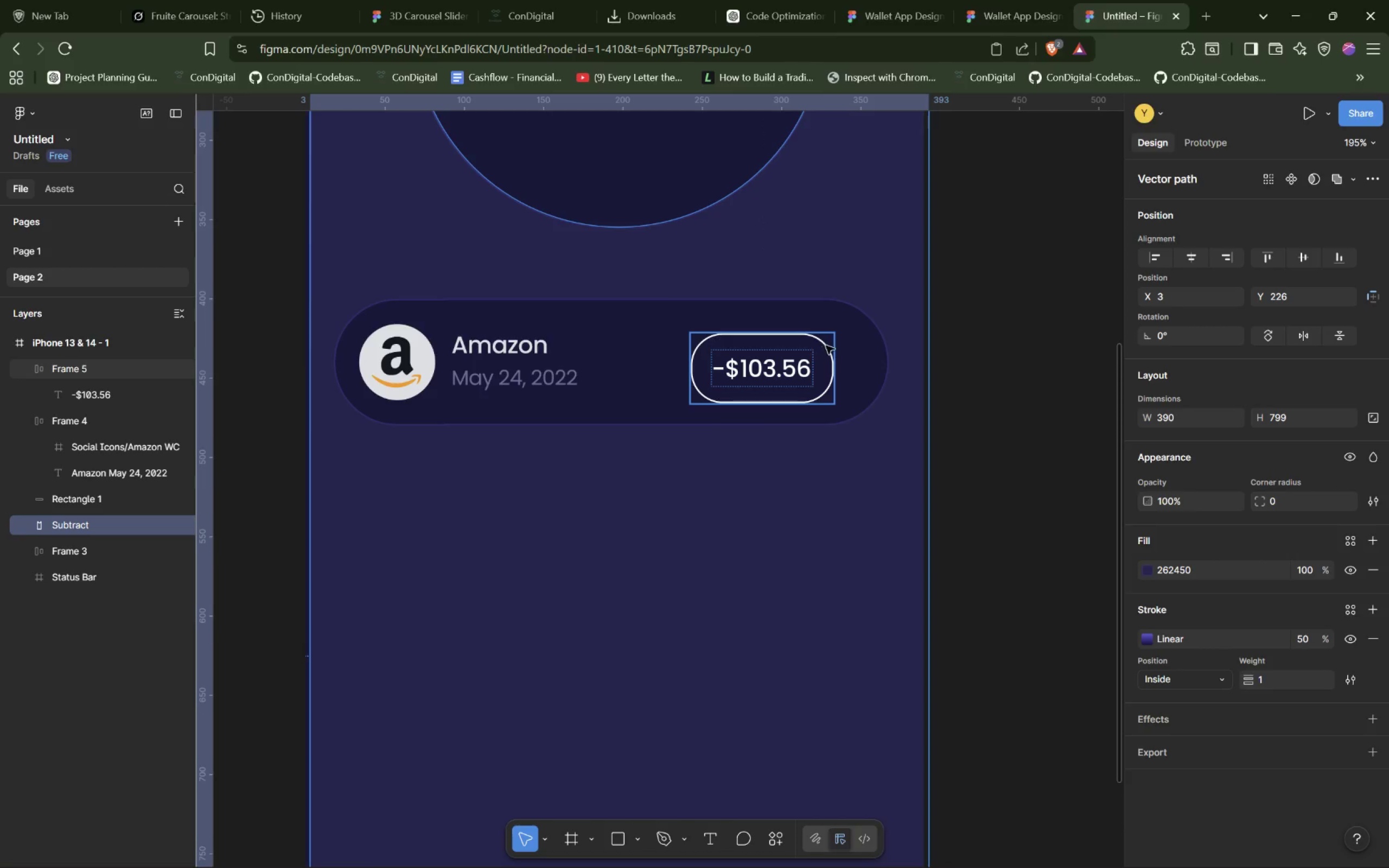 
left_click([826, 346])
 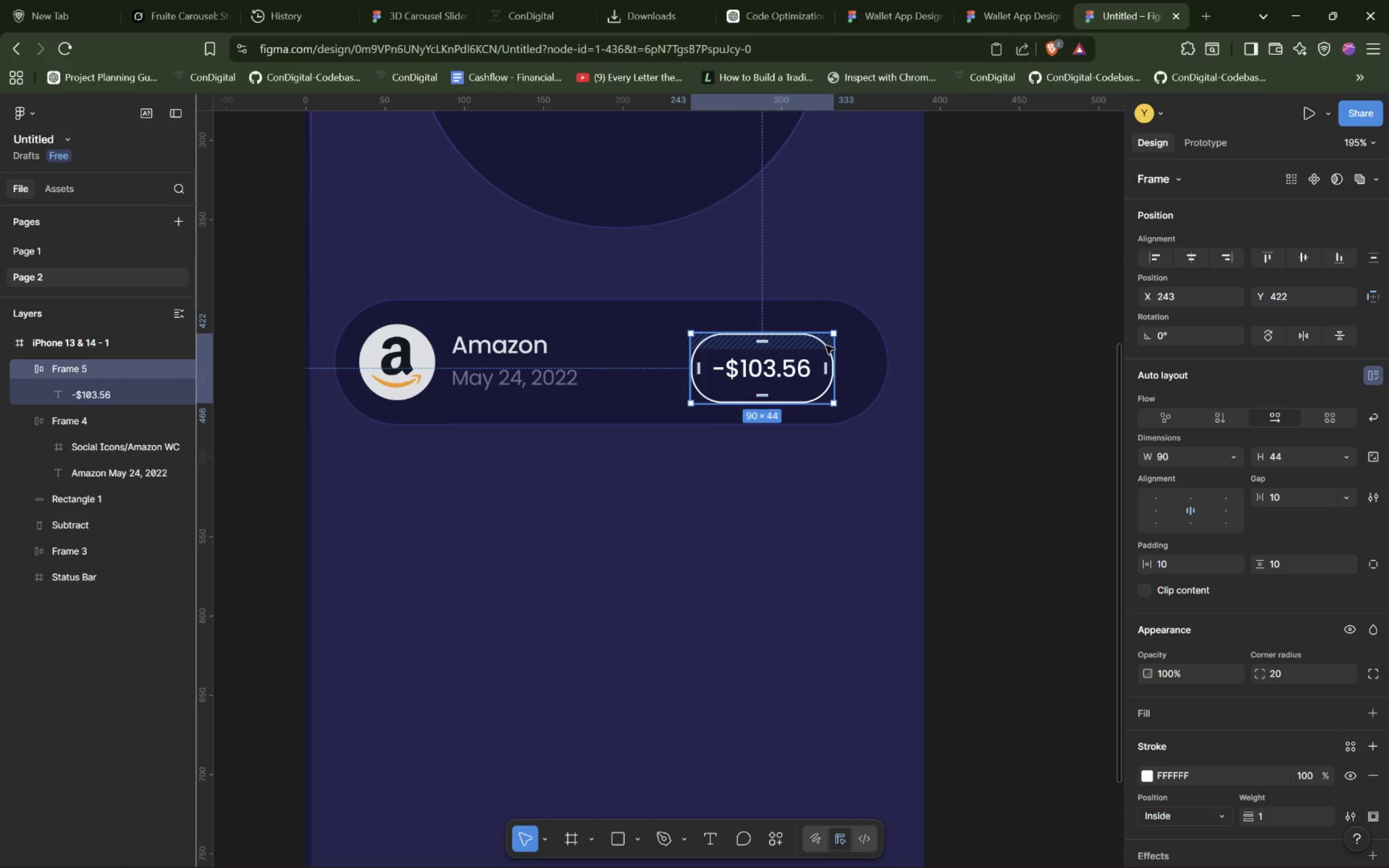 
wait(11.05)
 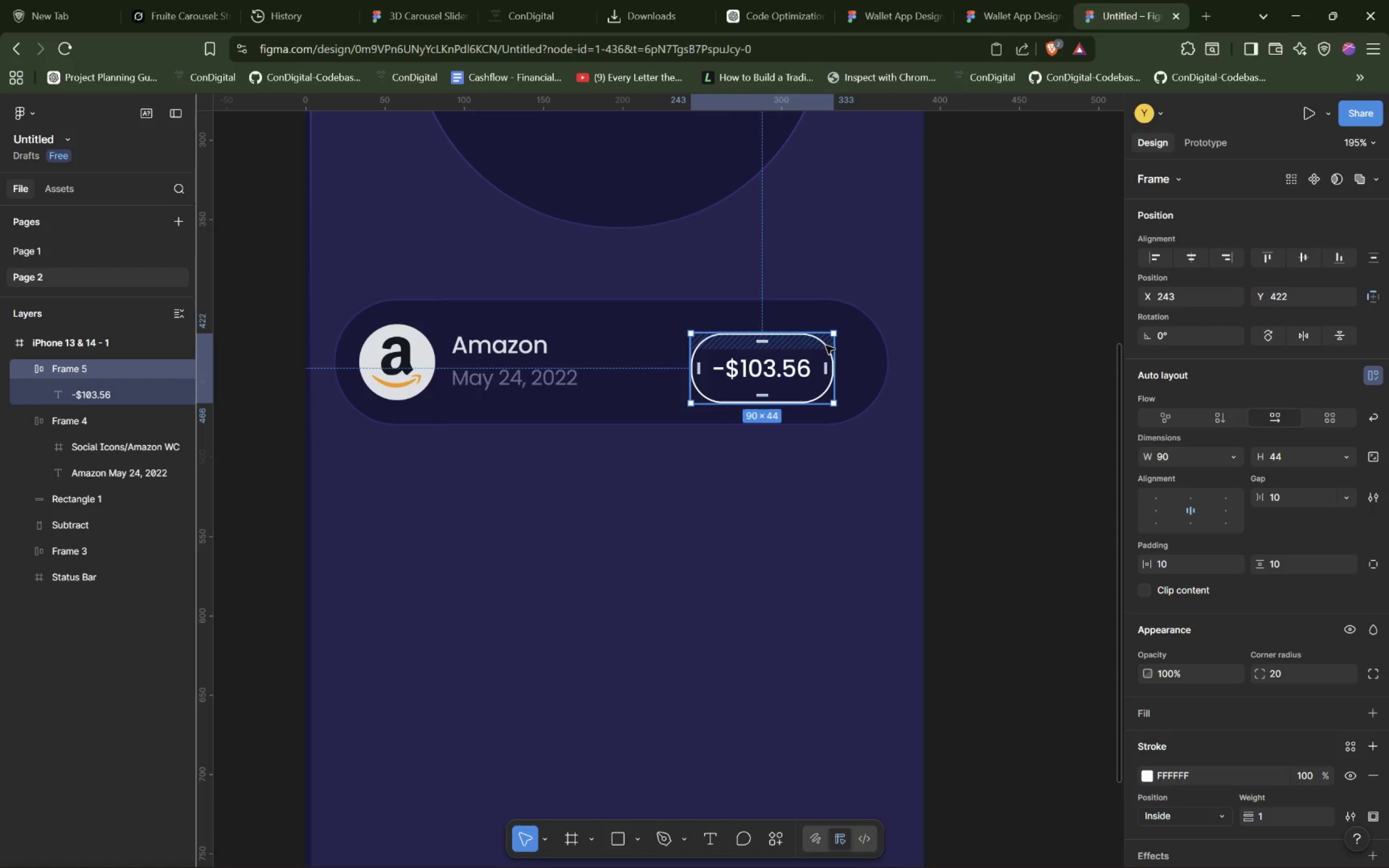 
left_click([1221, 419])
 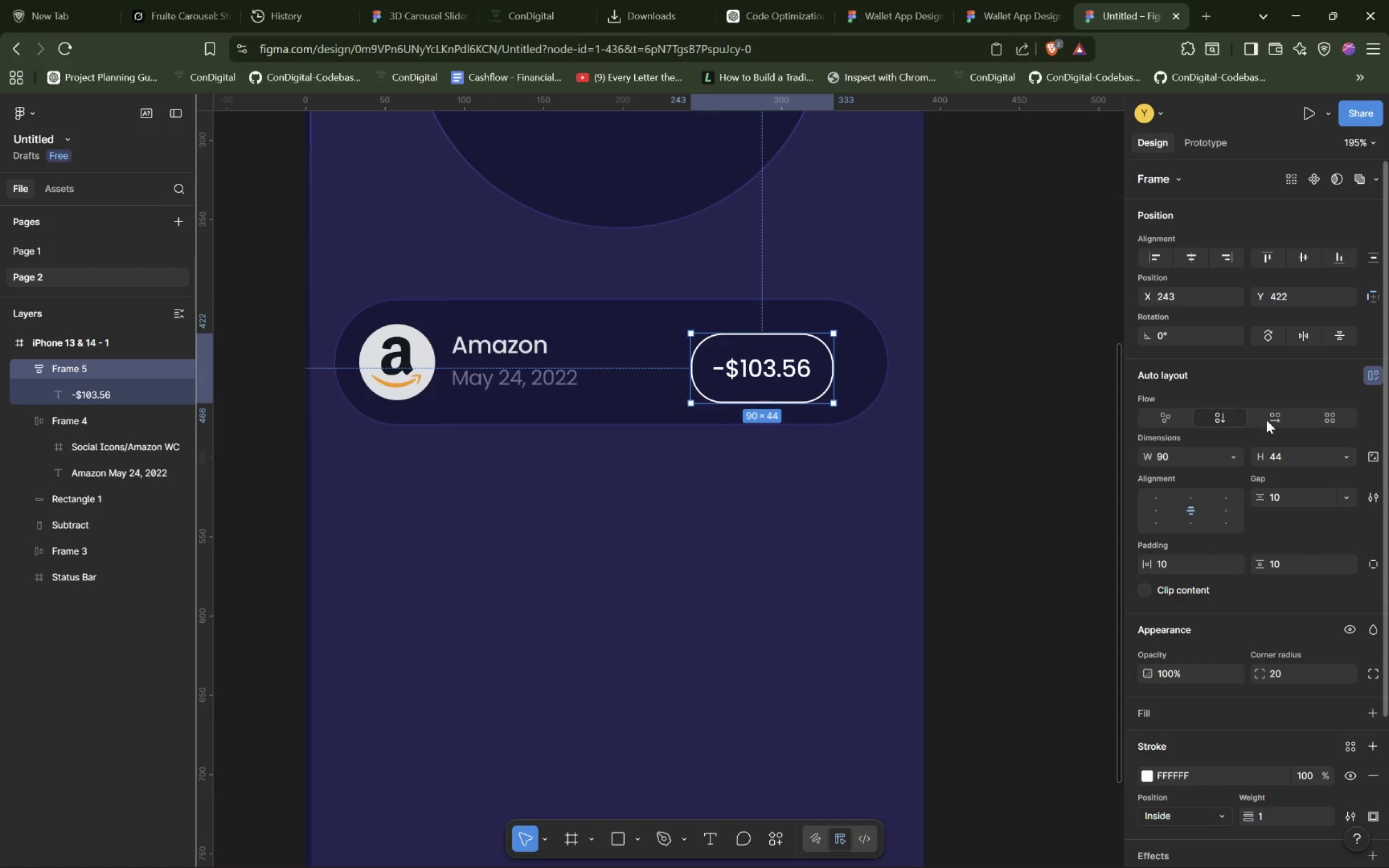 
left_click([1266, 420])
 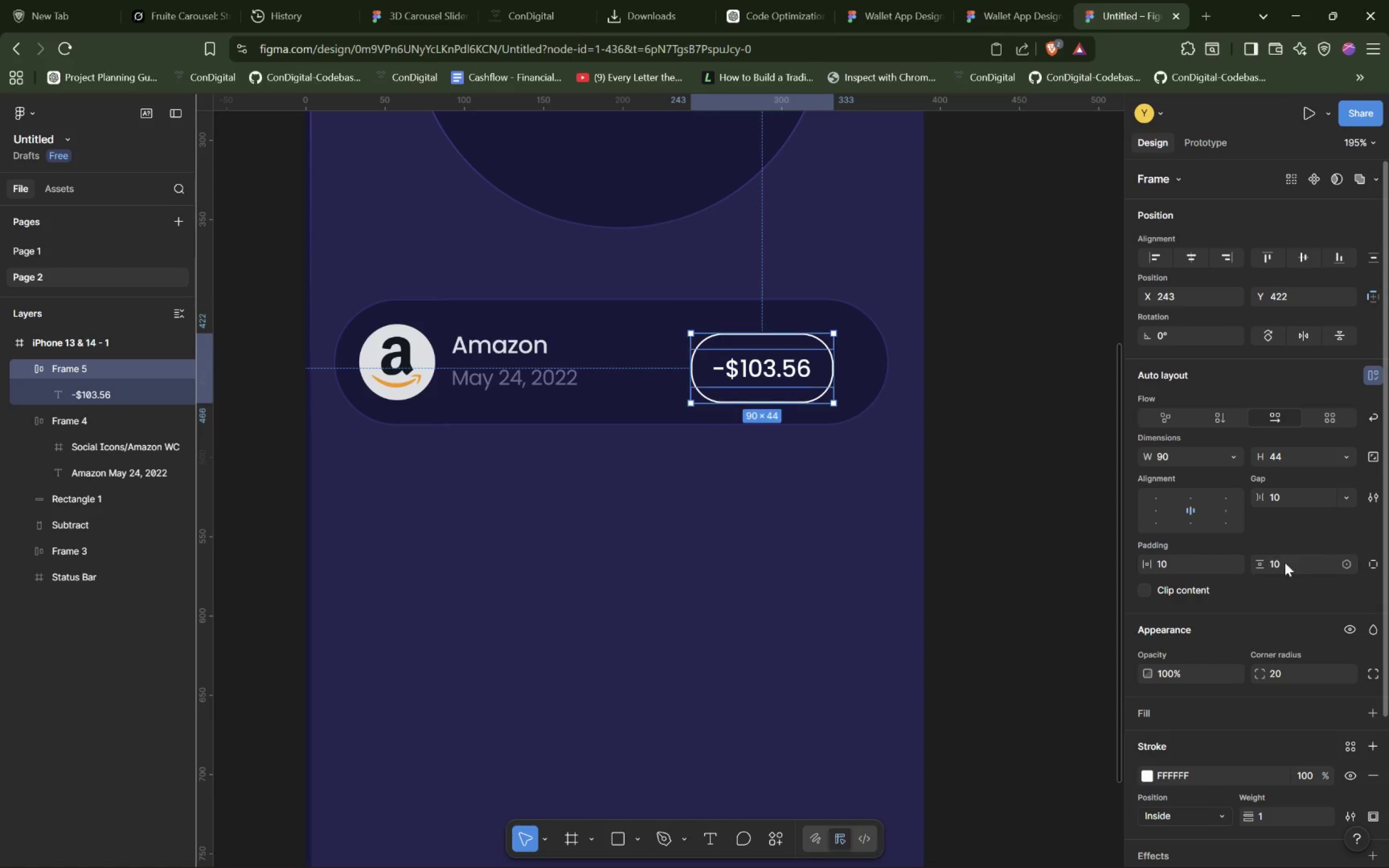 
wait(6.59)
 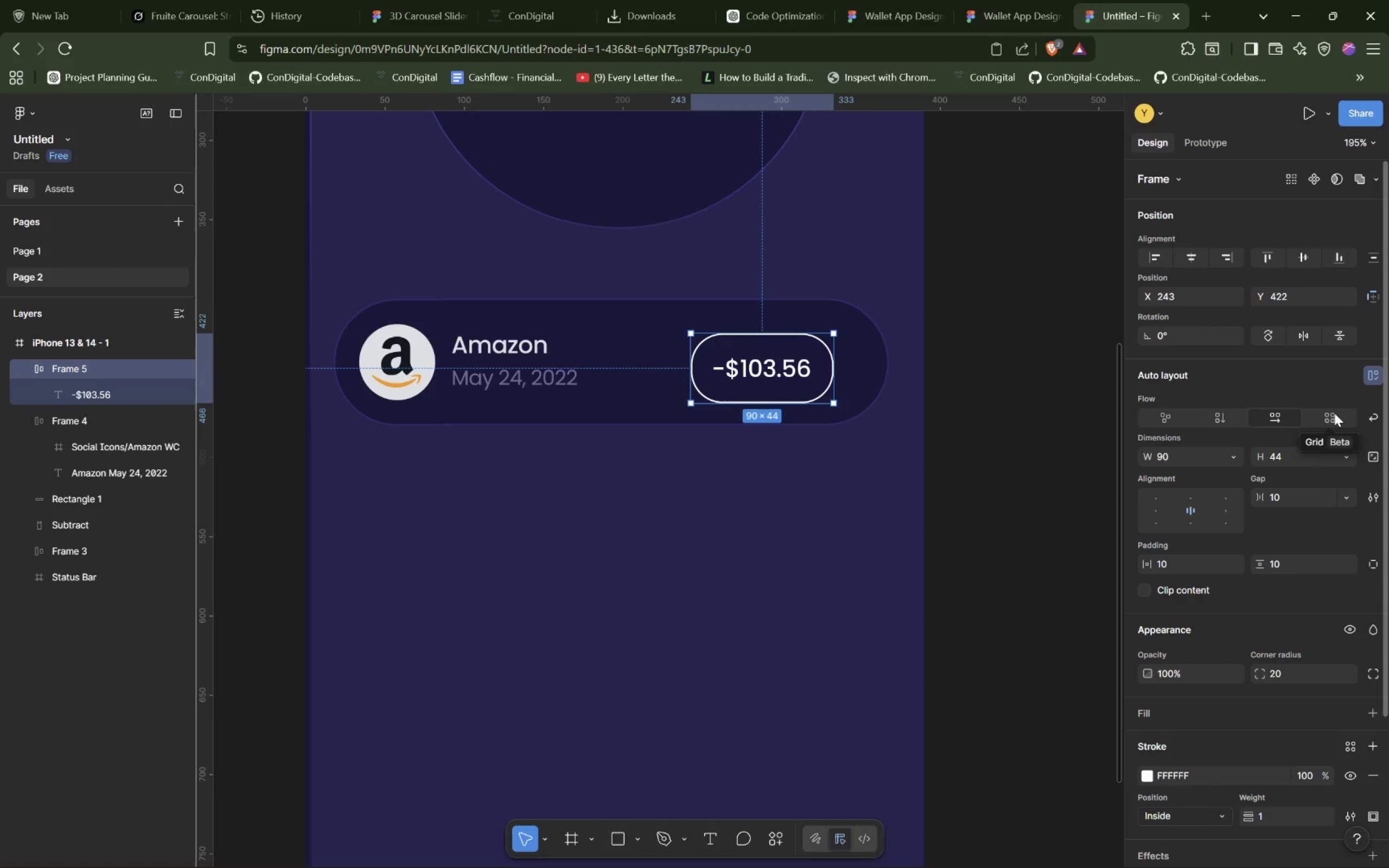 
scroll: coordinate [1255, 553], scroll_direction: down, amount: 3.0
 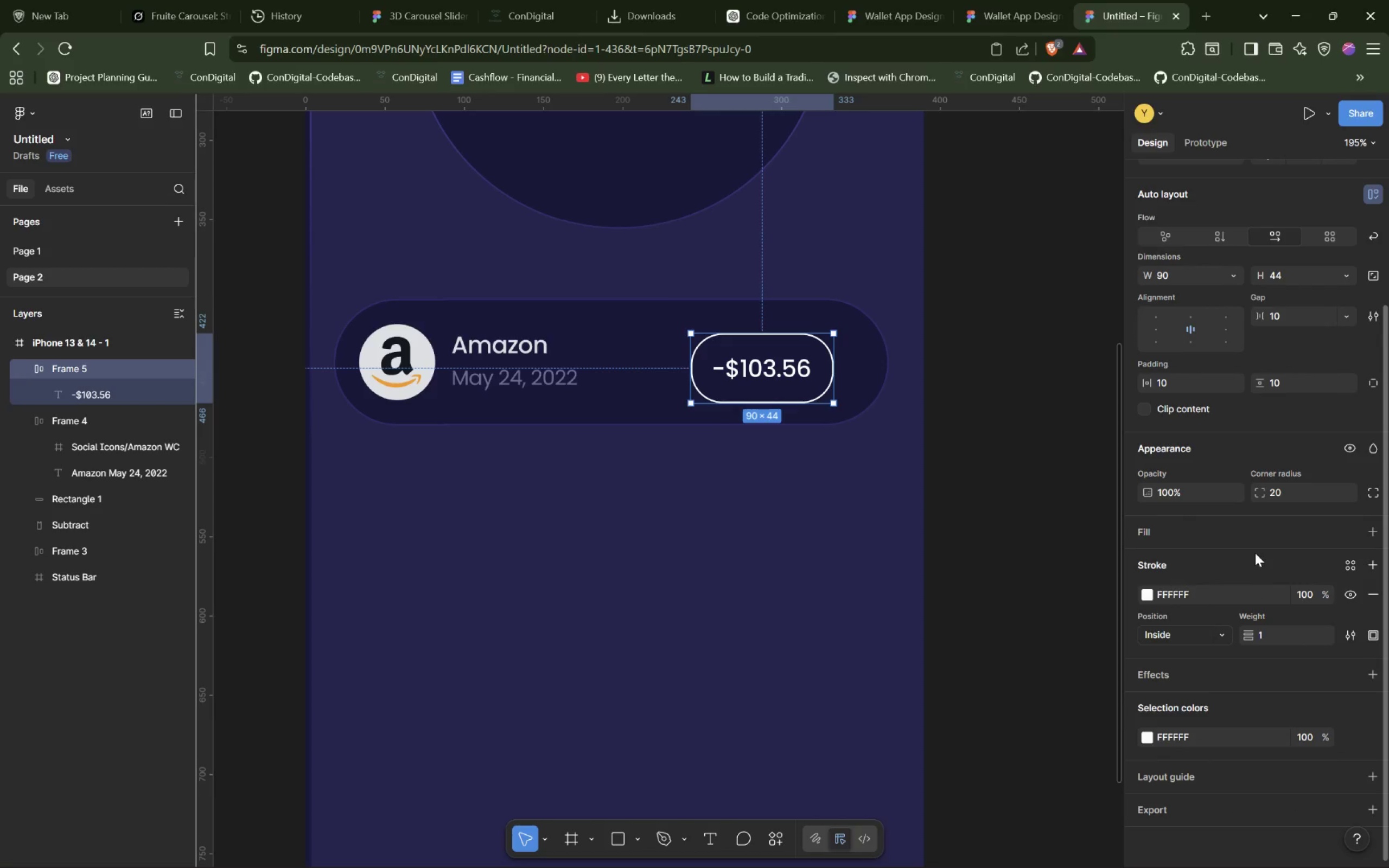 
scroll: coordinate [1253, 550], scroll_direction: up, amount: 3.0
 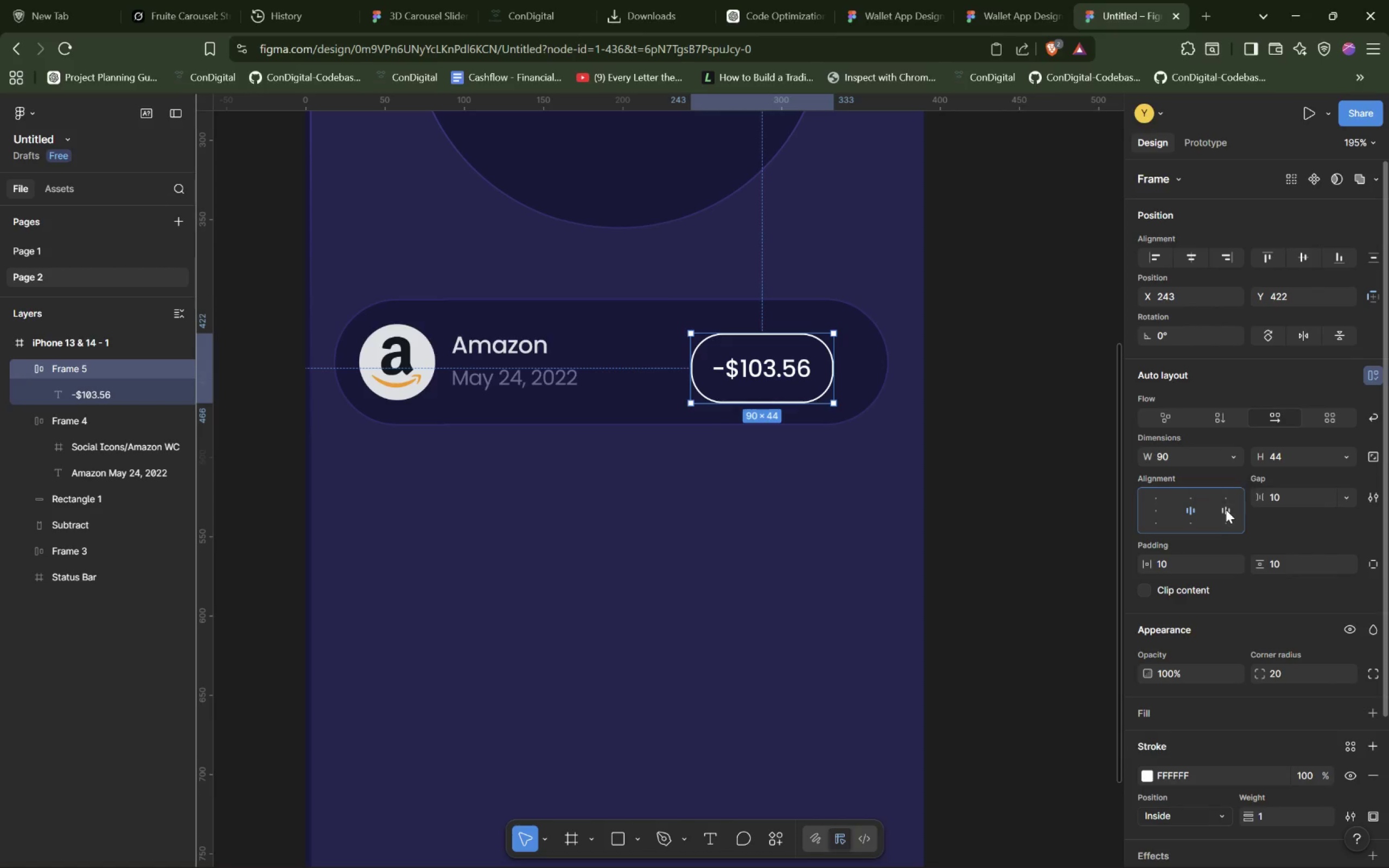 
left_click([1193, 508])
 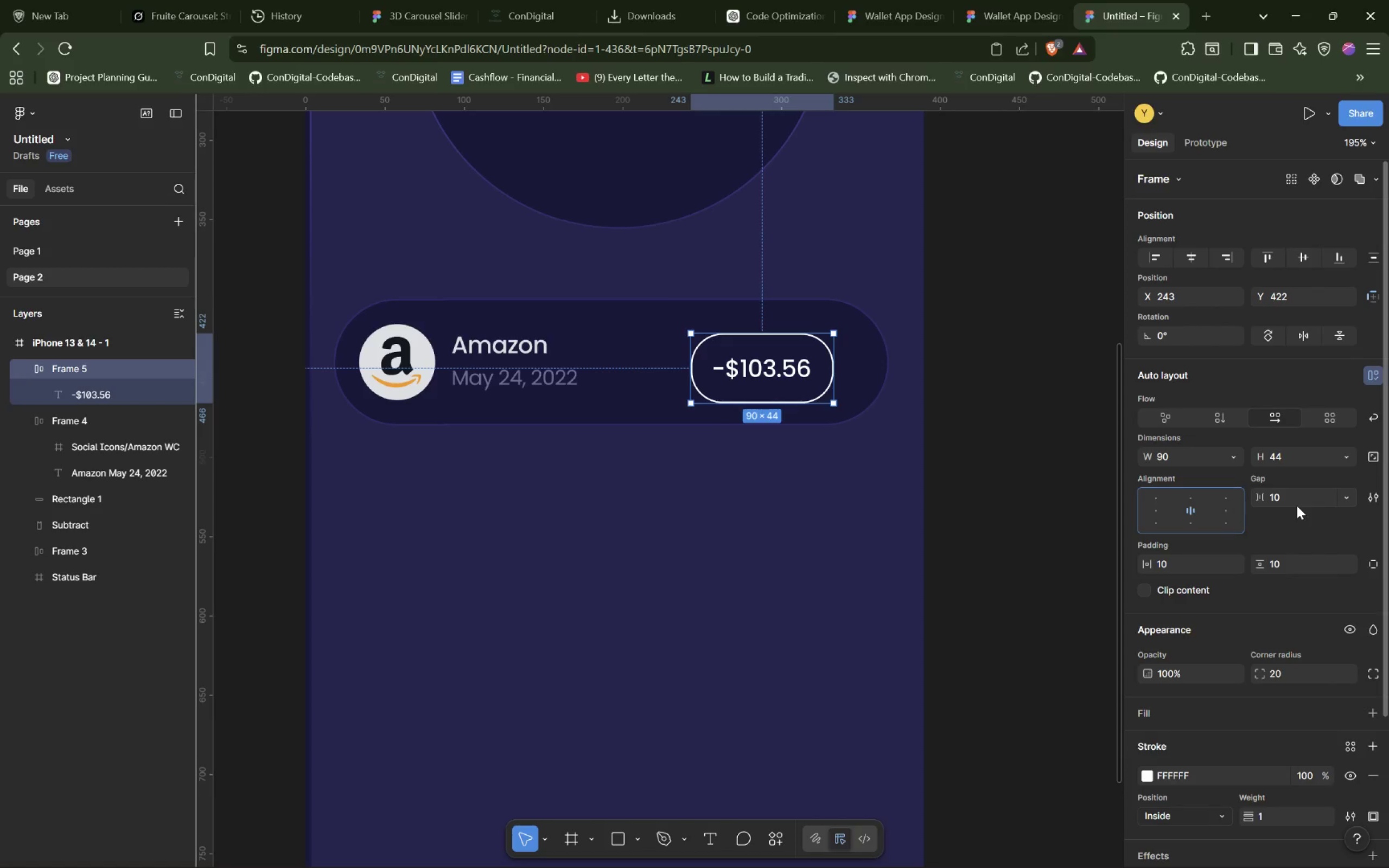 
wait(13.47)
 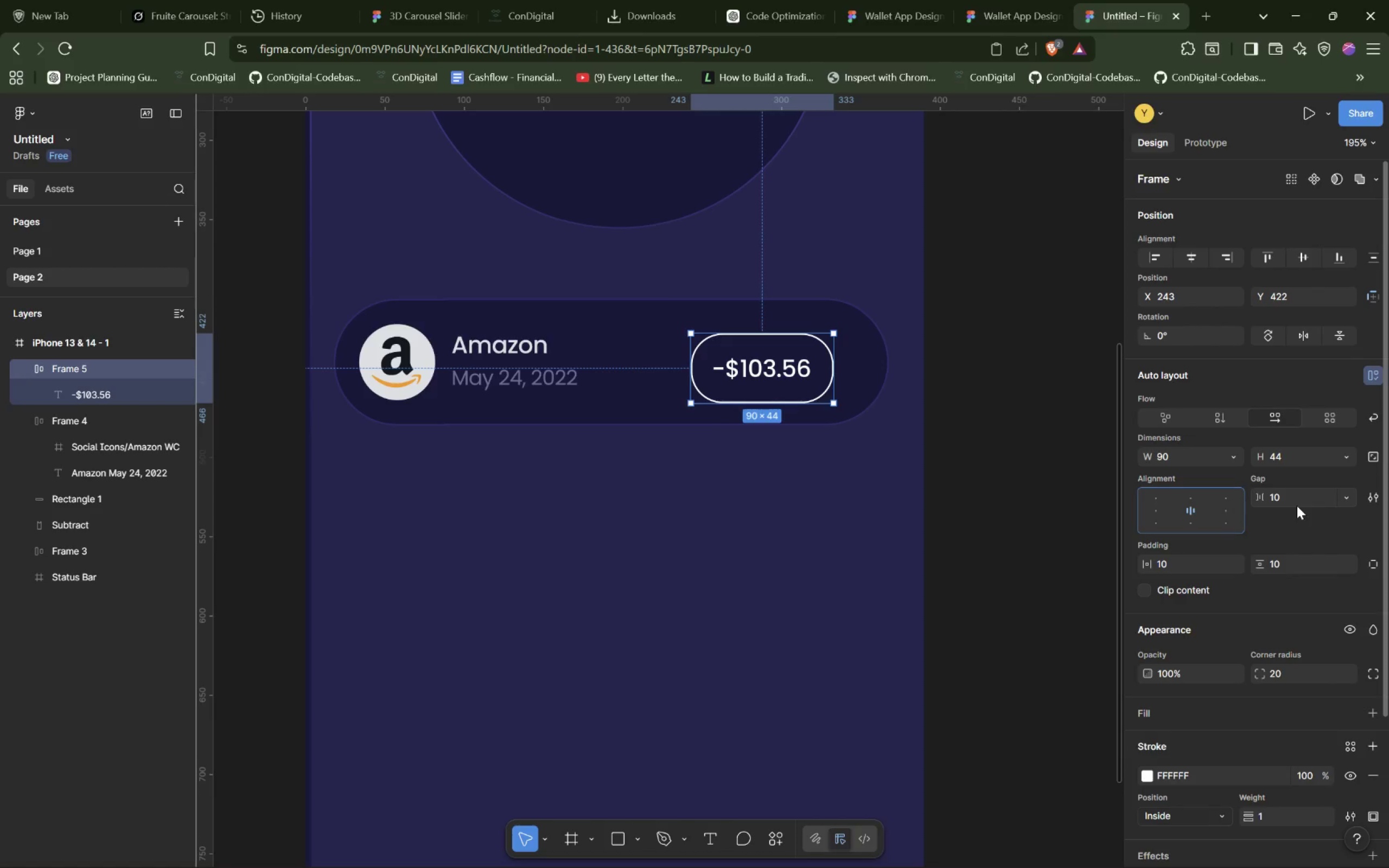 
scroll: coordinate [1229, 514], scroll_direction: down, amount: 3.0
 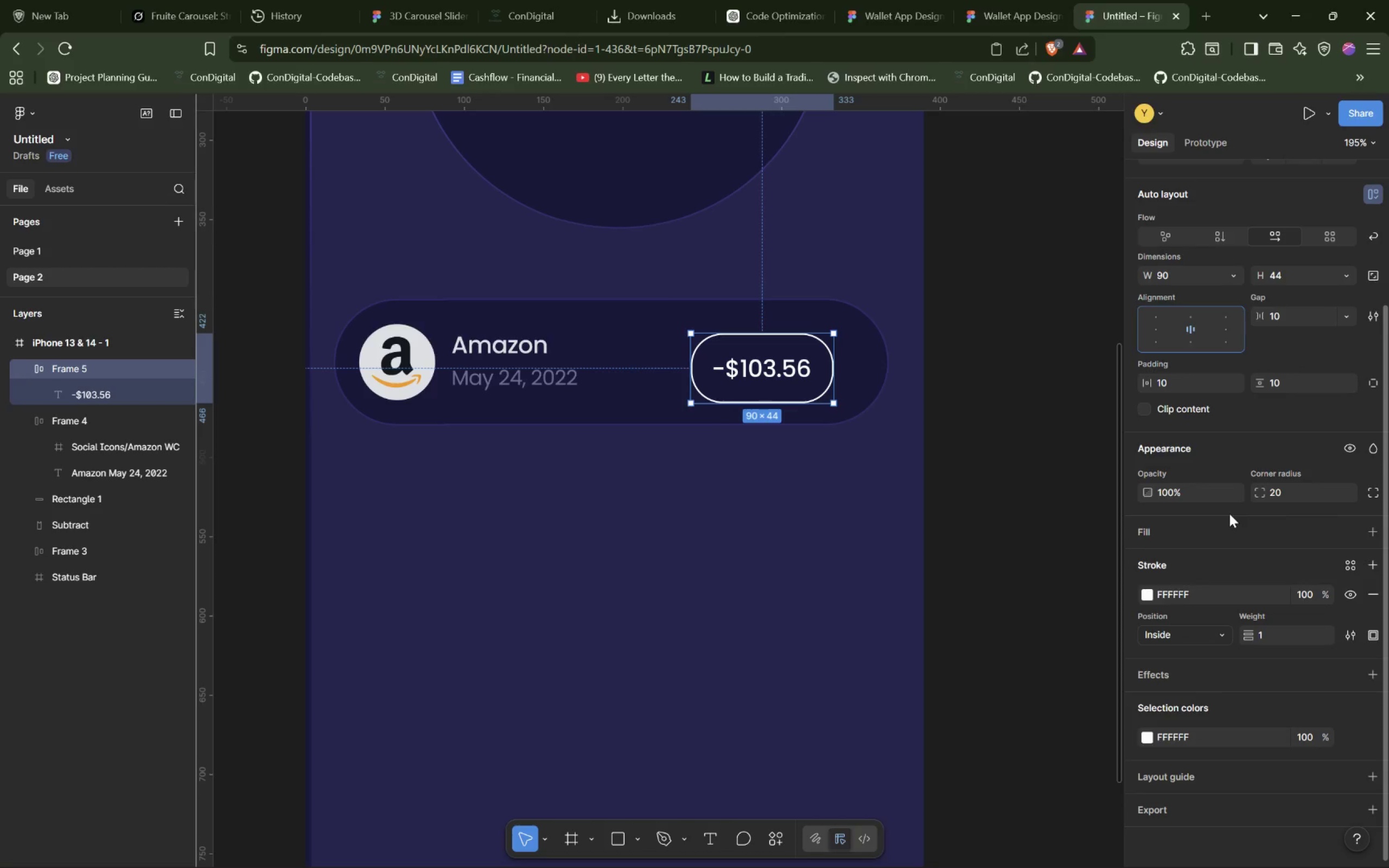 
left_click([1046, 503])
 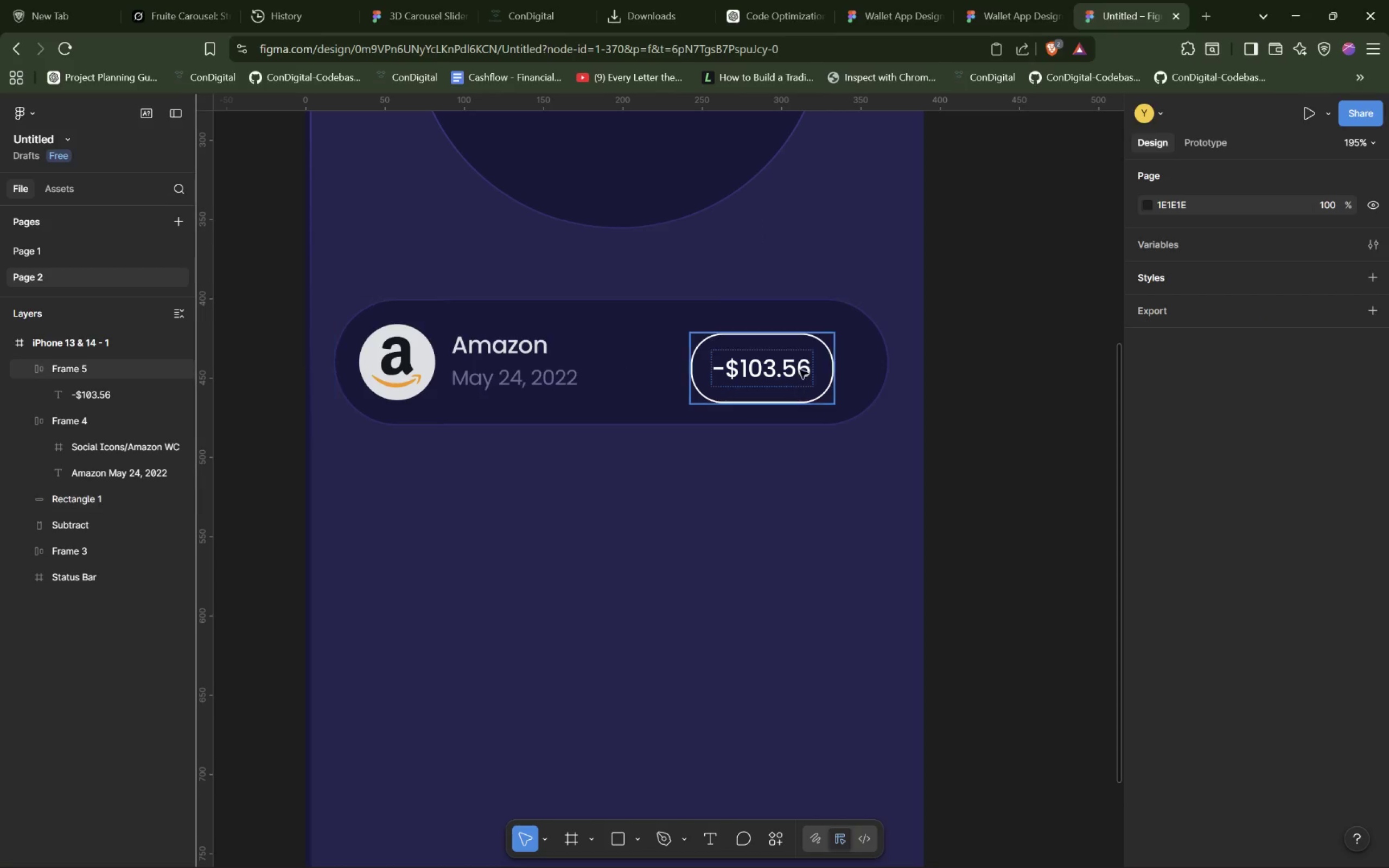 
left_click([821, 366])
 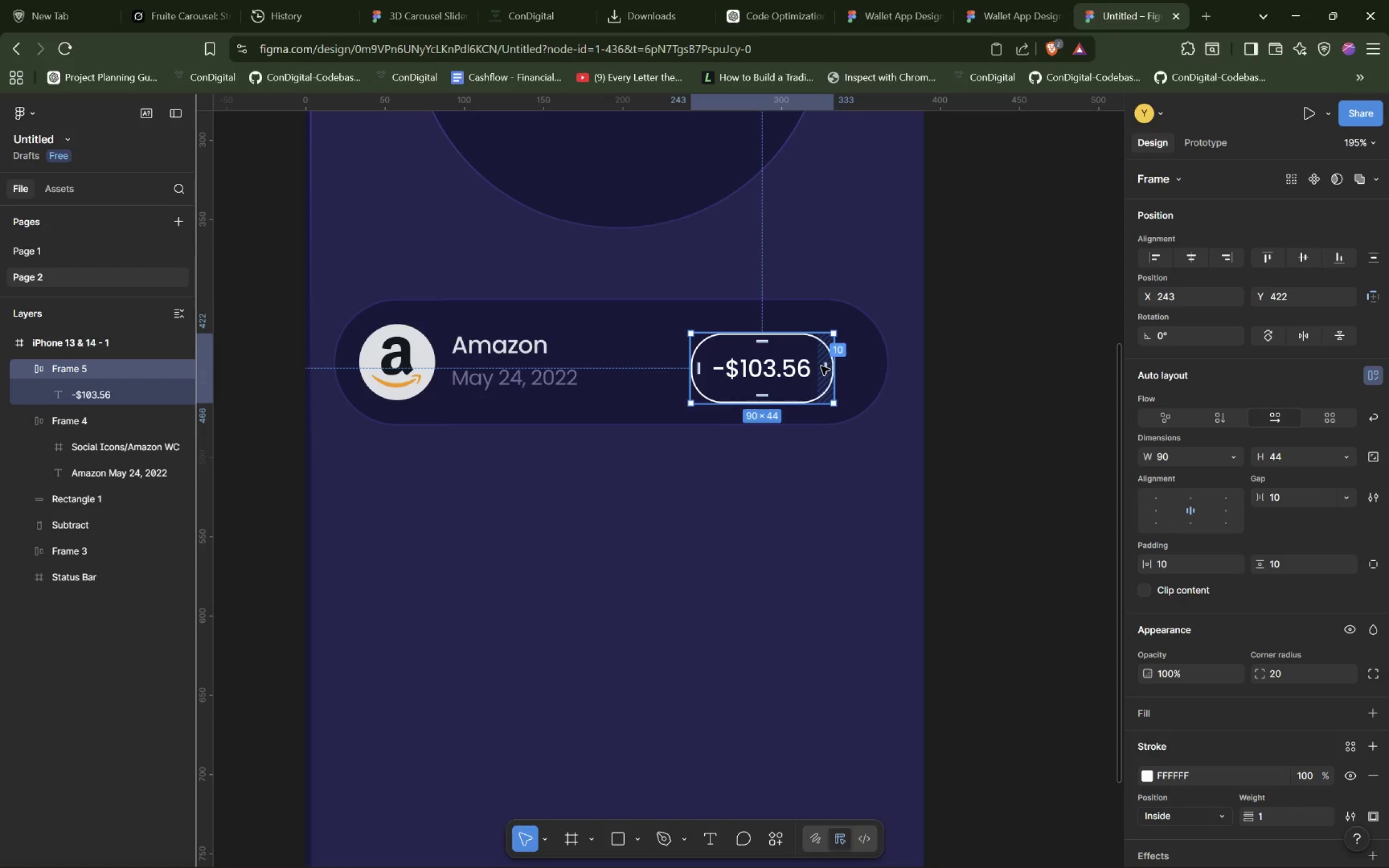 
wait(11.55)
 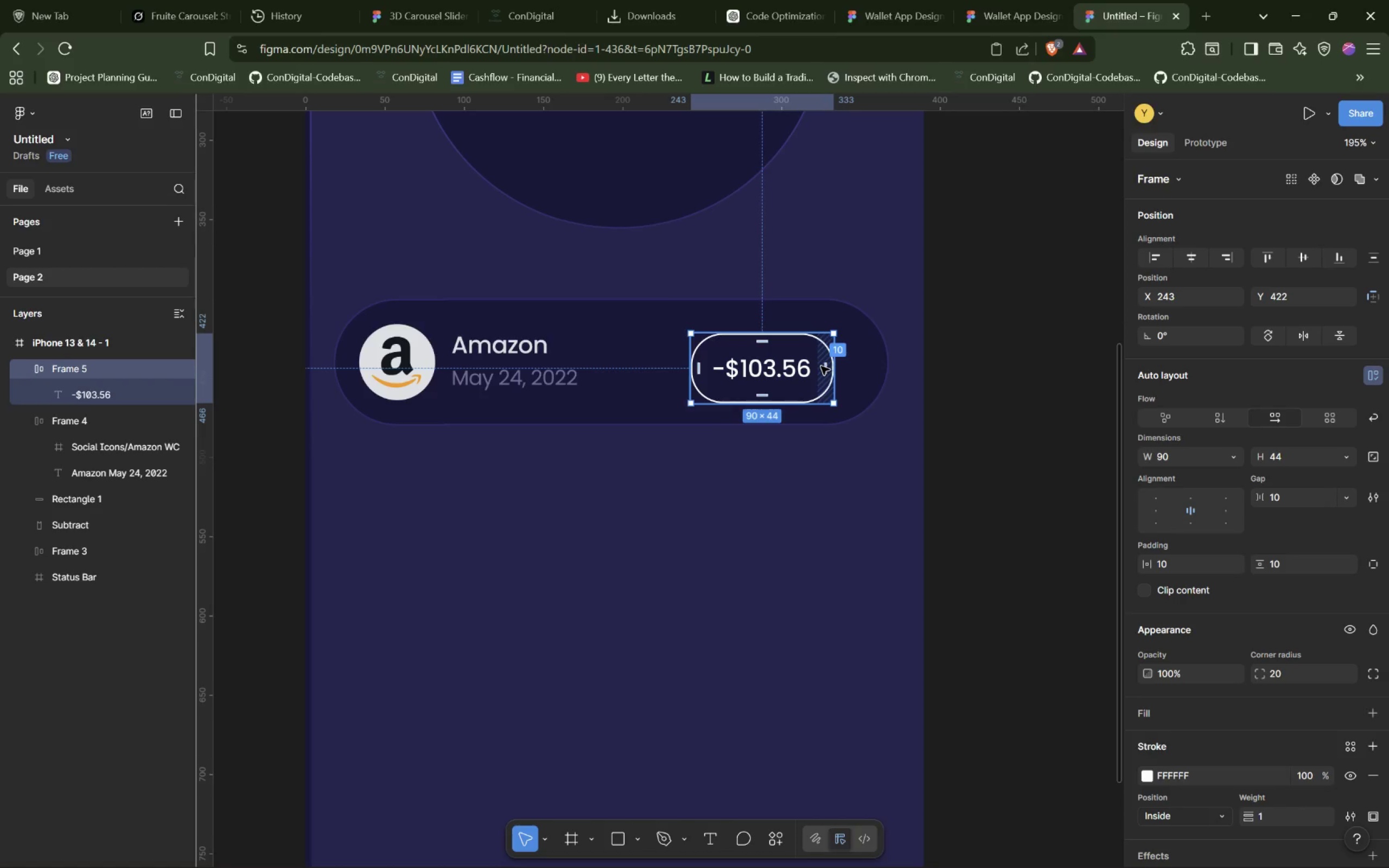 
left_click([1150, 776])
 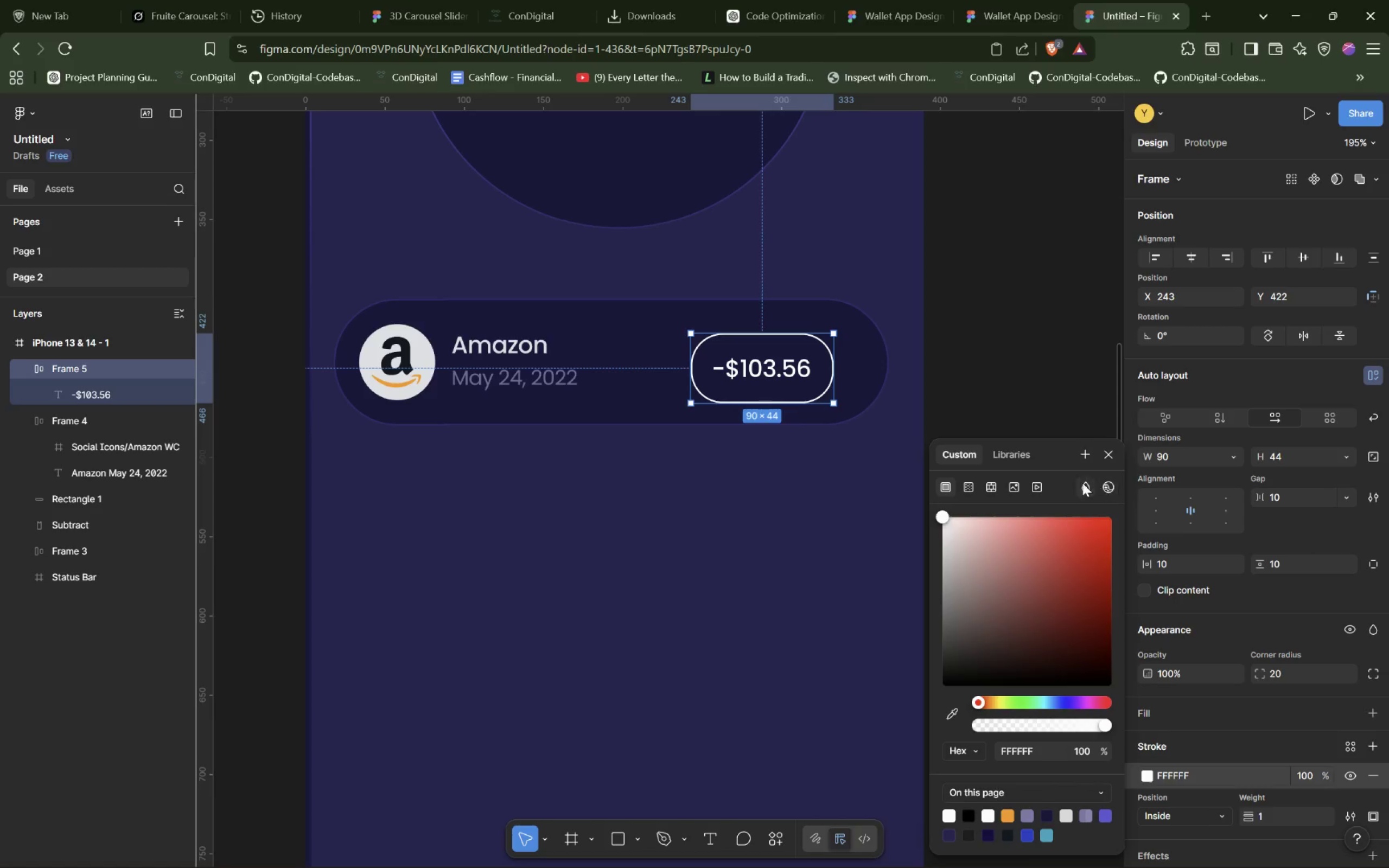 
left_click([1089, 489])
 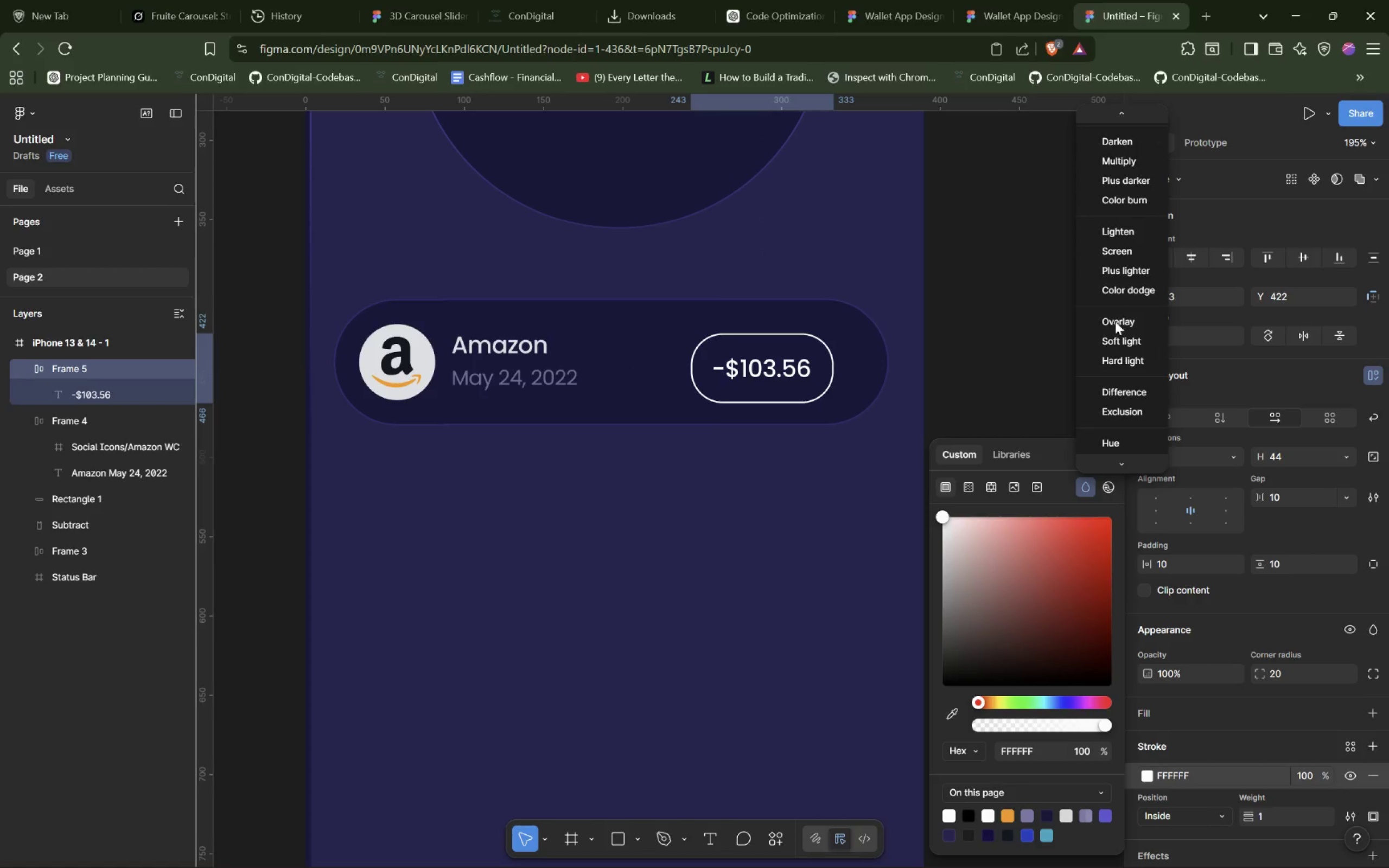 
left_click([1123, 324])
 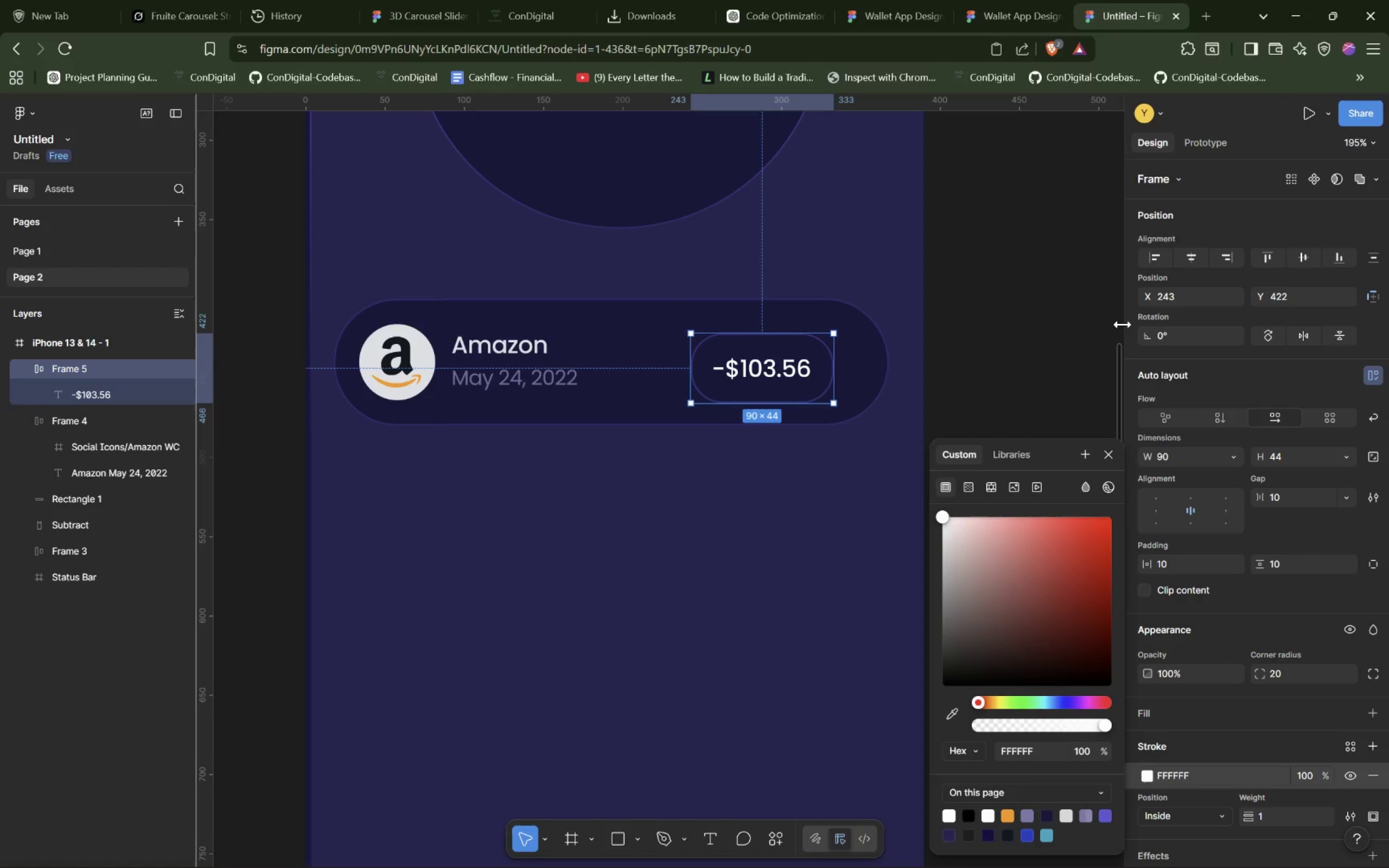 
wait(13.88)
 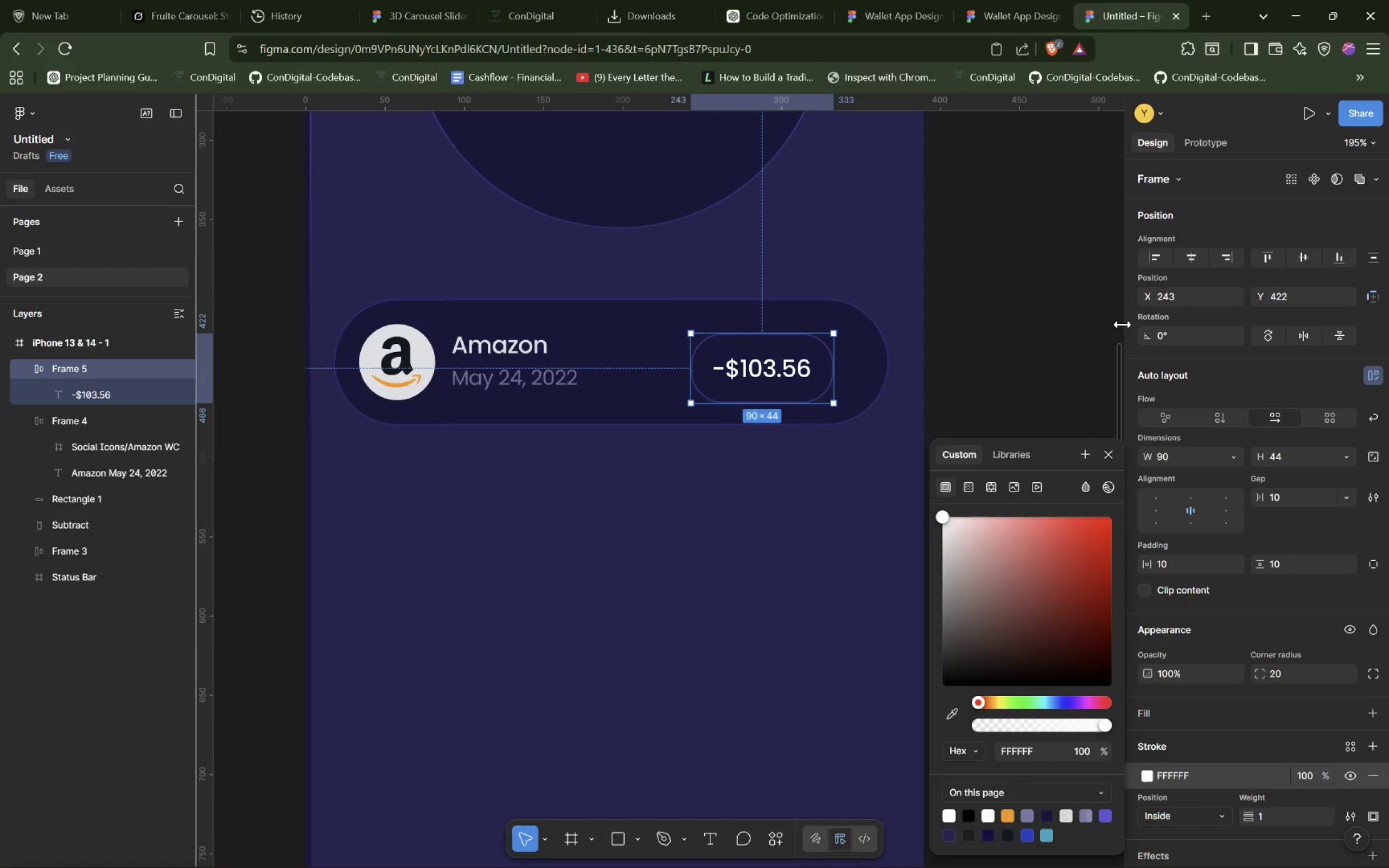 
left_click([780, 361])
 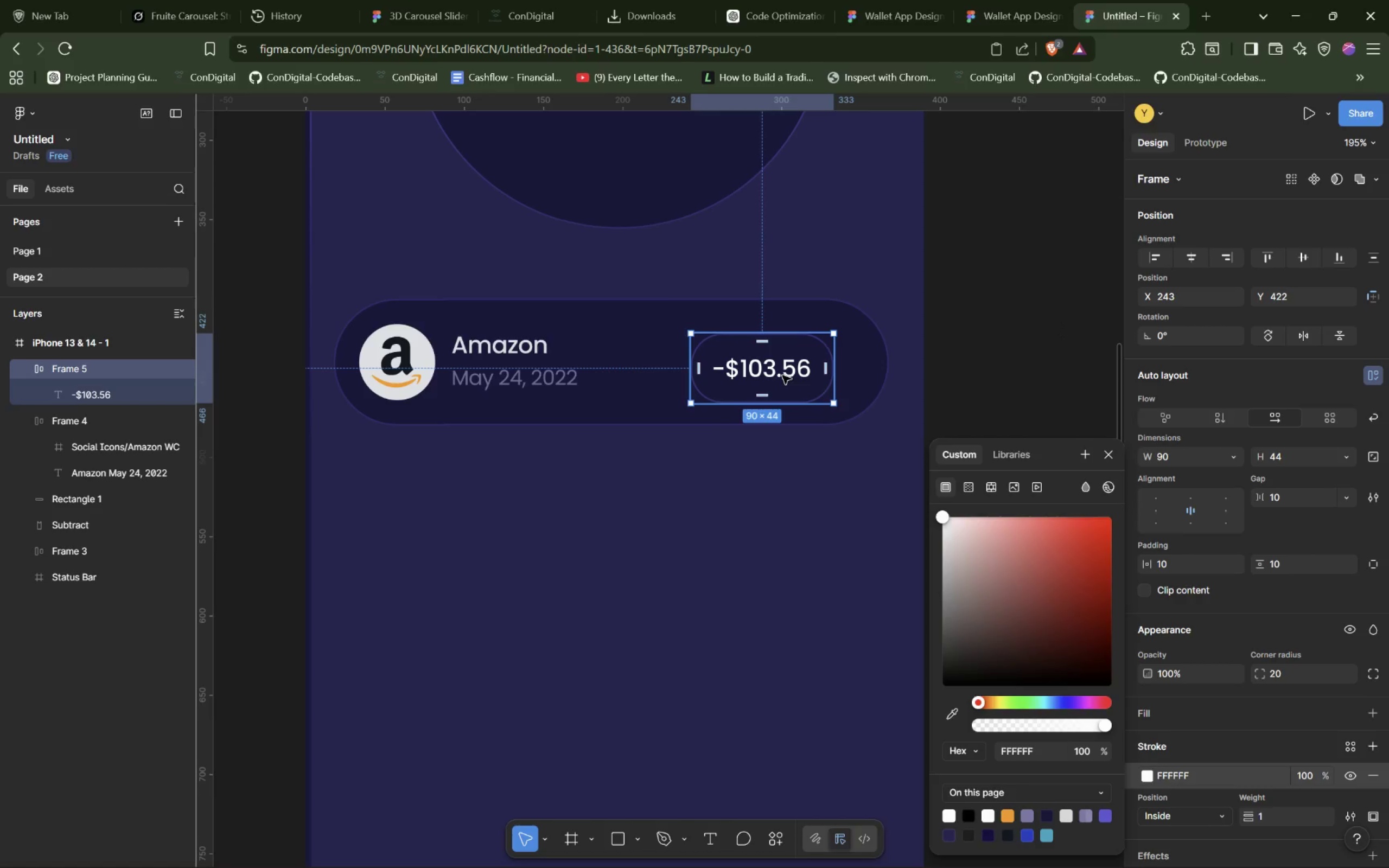 
double_click([782, 375])
 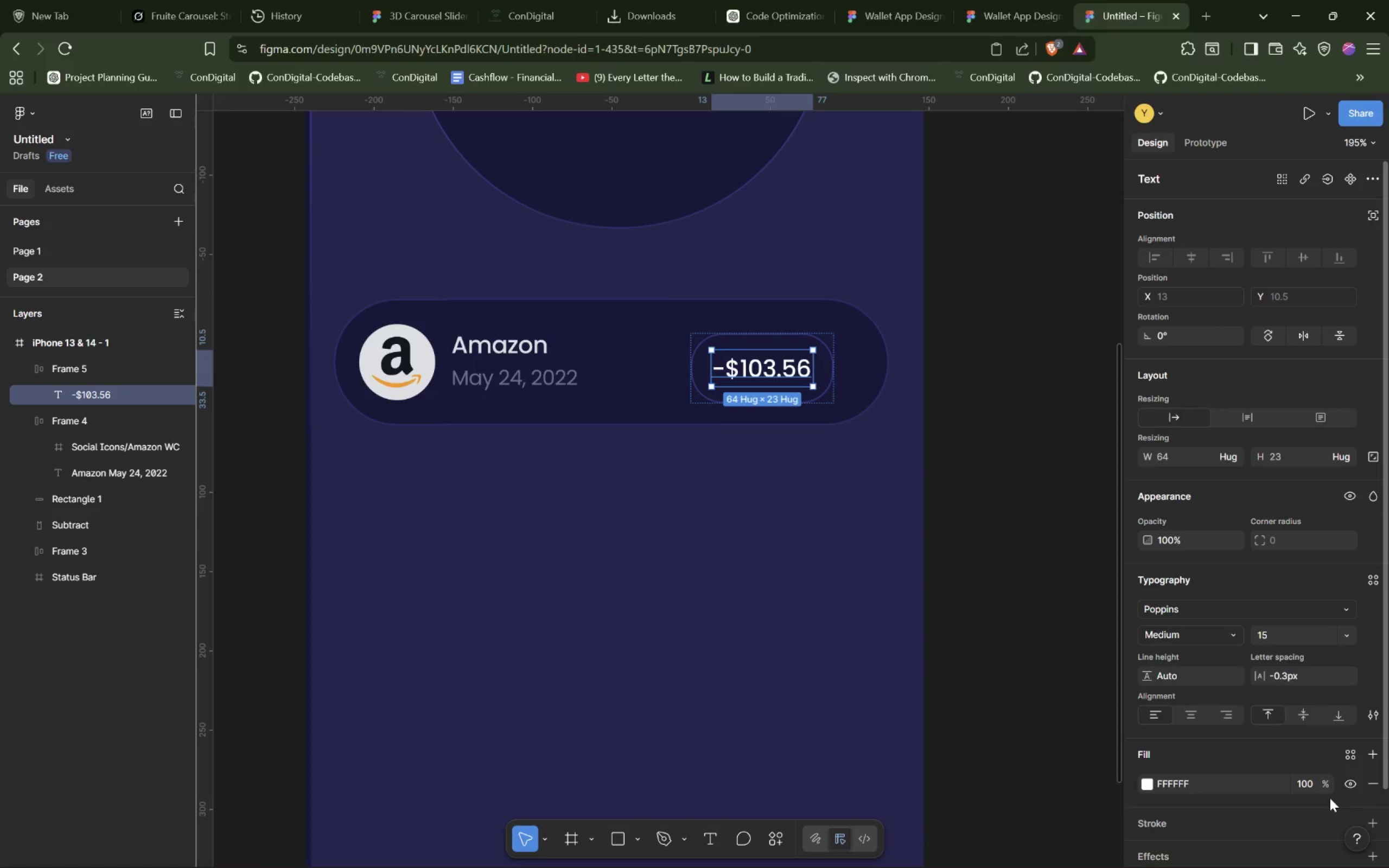 
double_click([1307, 783])
 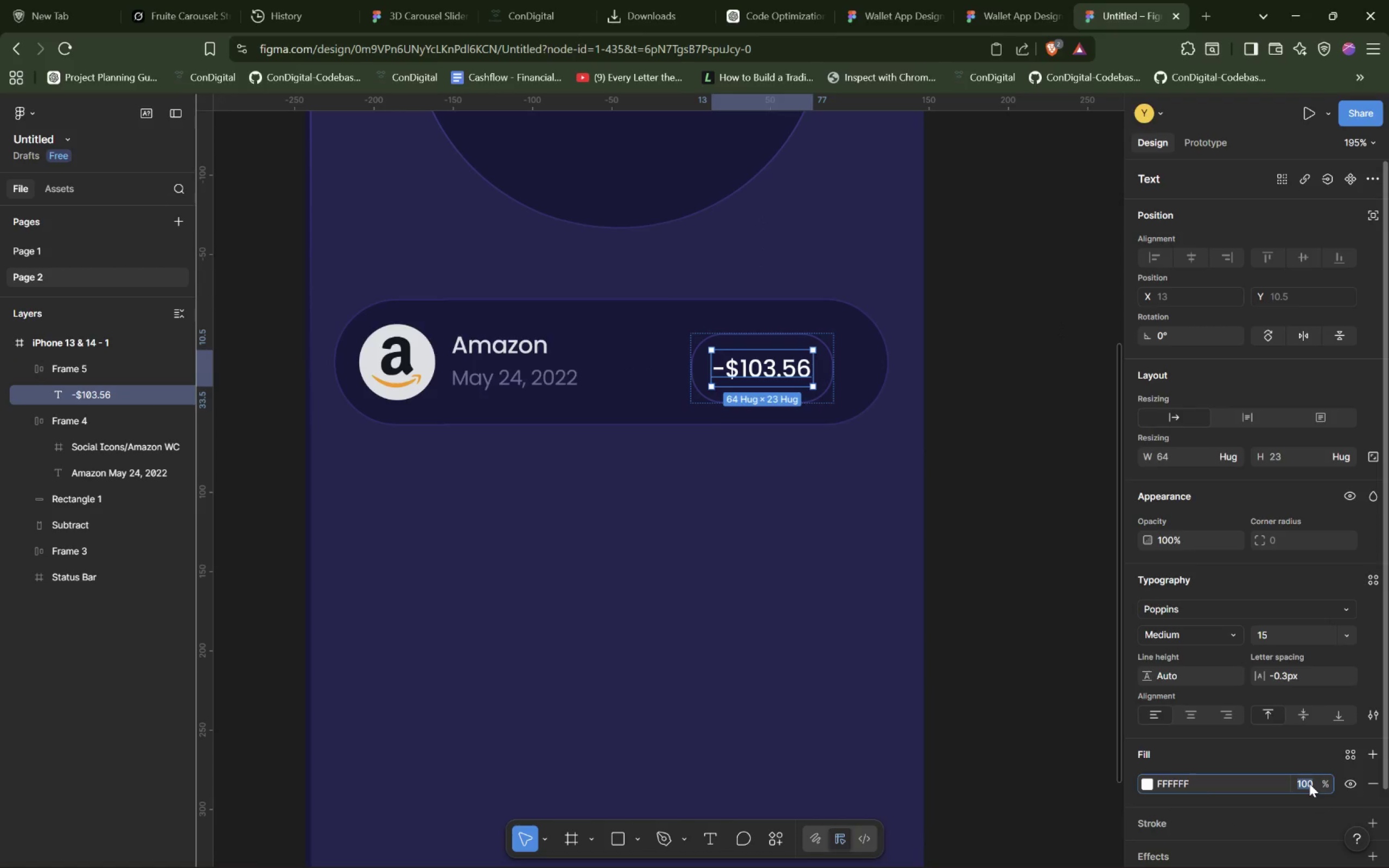 
type(80)
 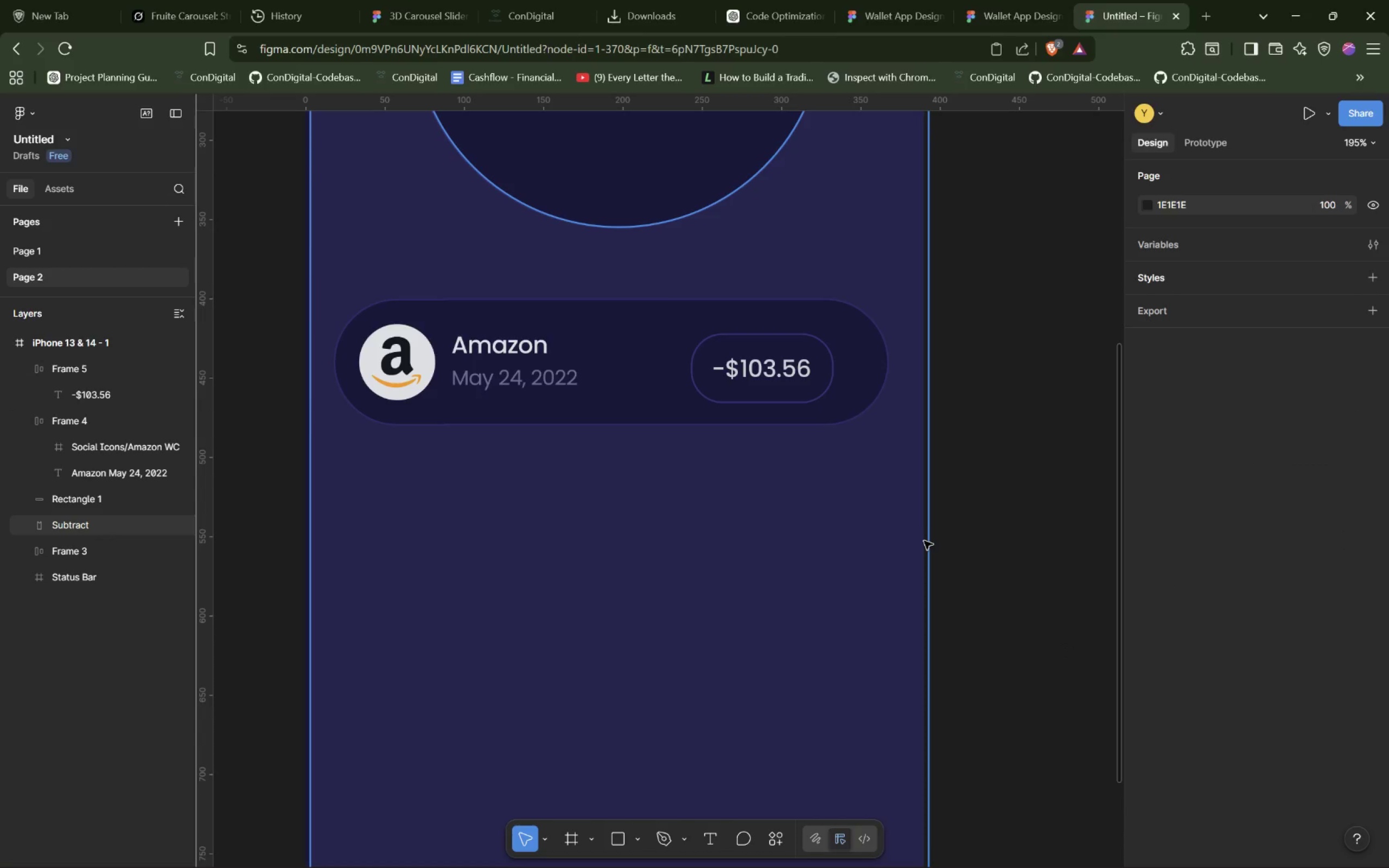 
wait(7.84)
 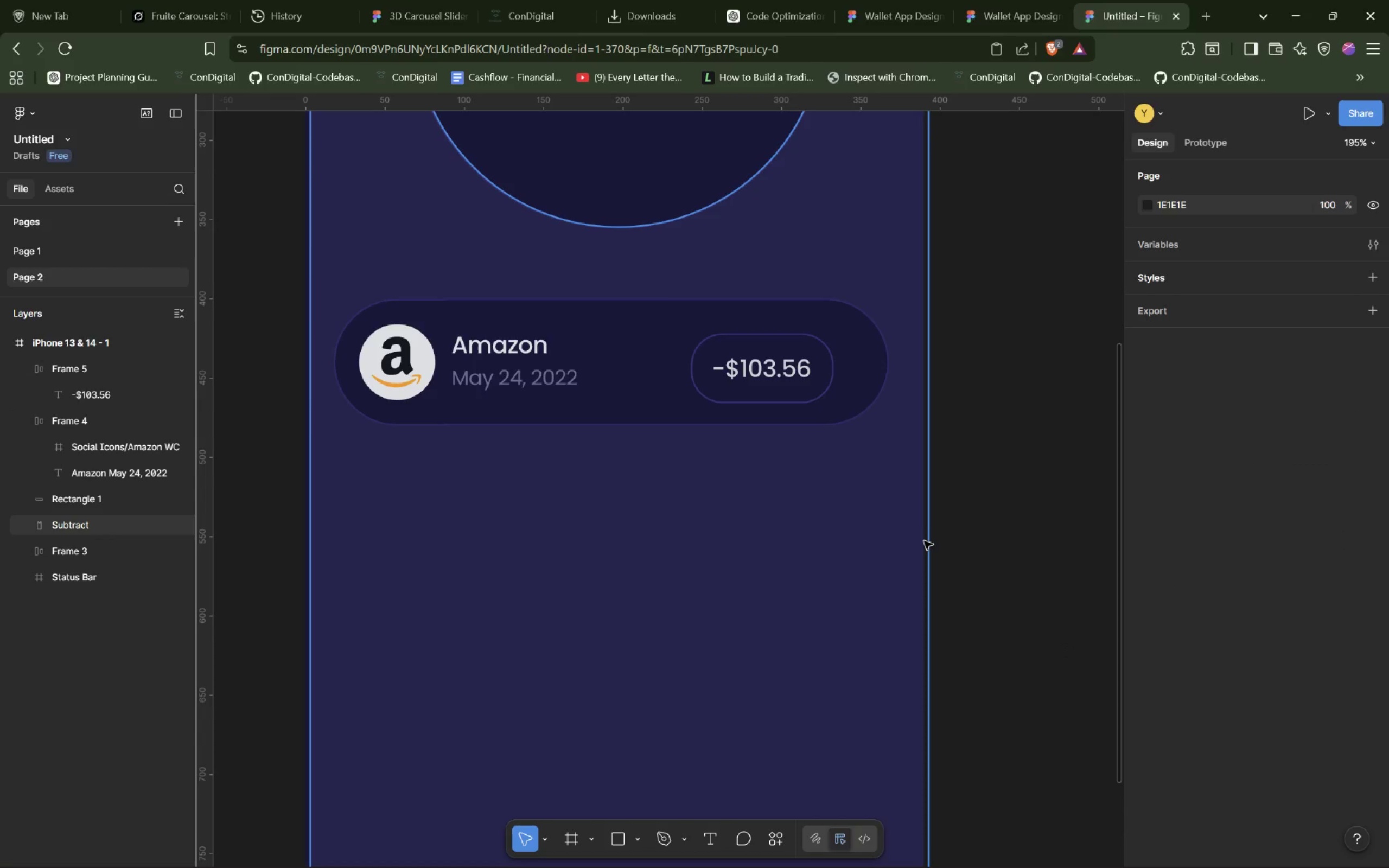 
key(Alt+Tab)